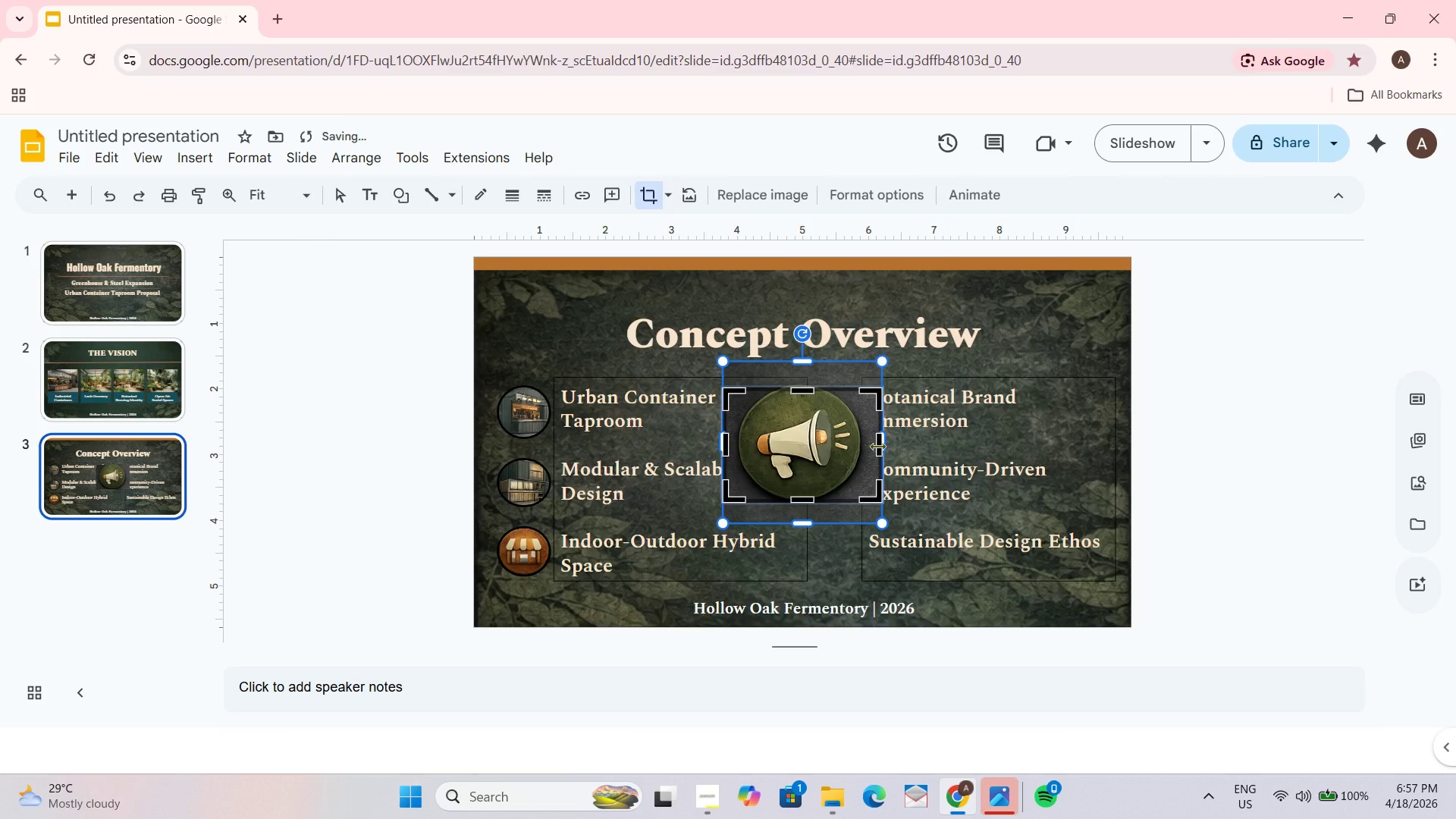 
left_click_drag(start_coordinate=[877, 446], to_coordinate=[860, 446])
 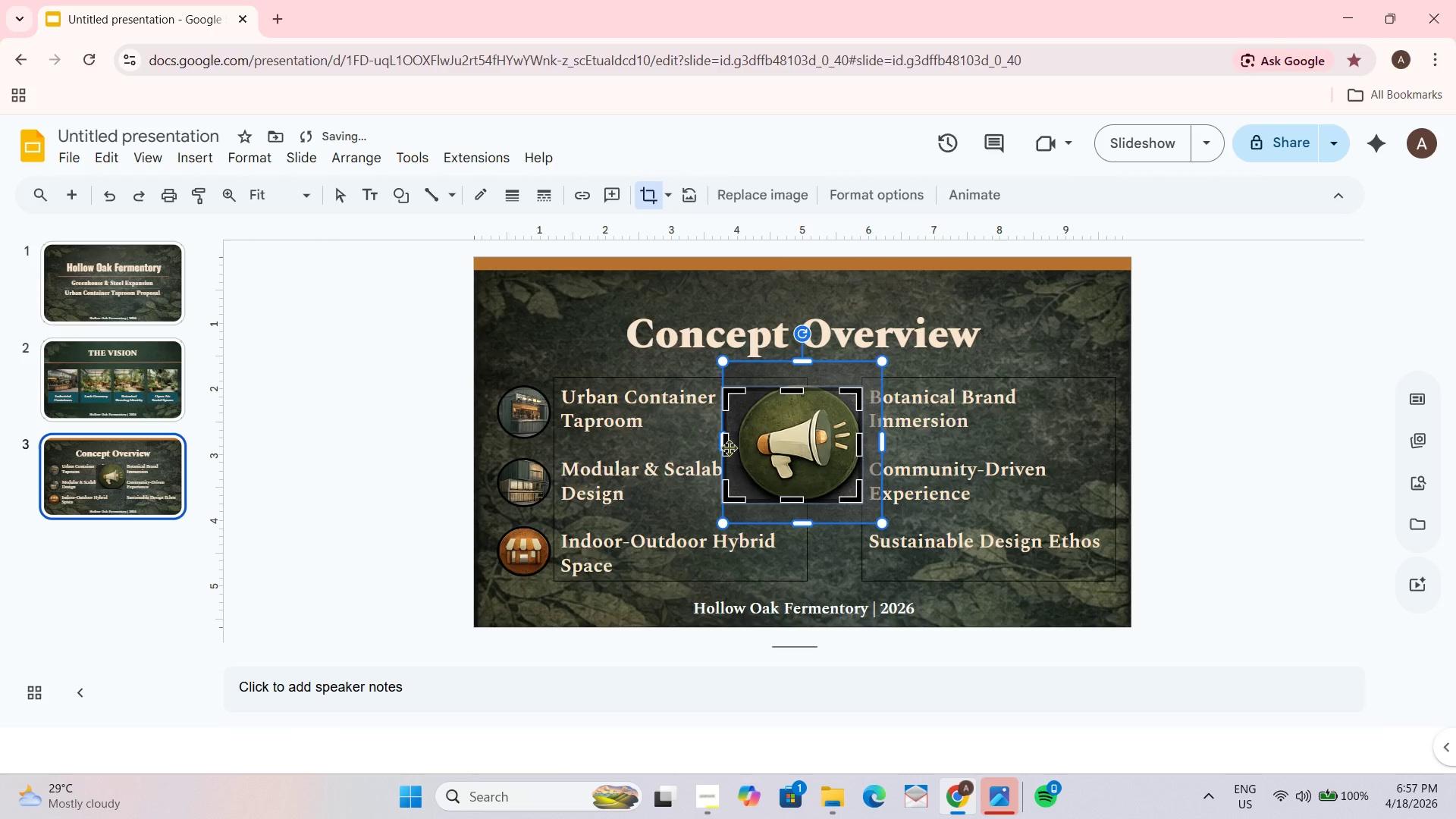 
left_click_drag(start_coordinate=[729, 447], to_coordinate=[737, 447])
 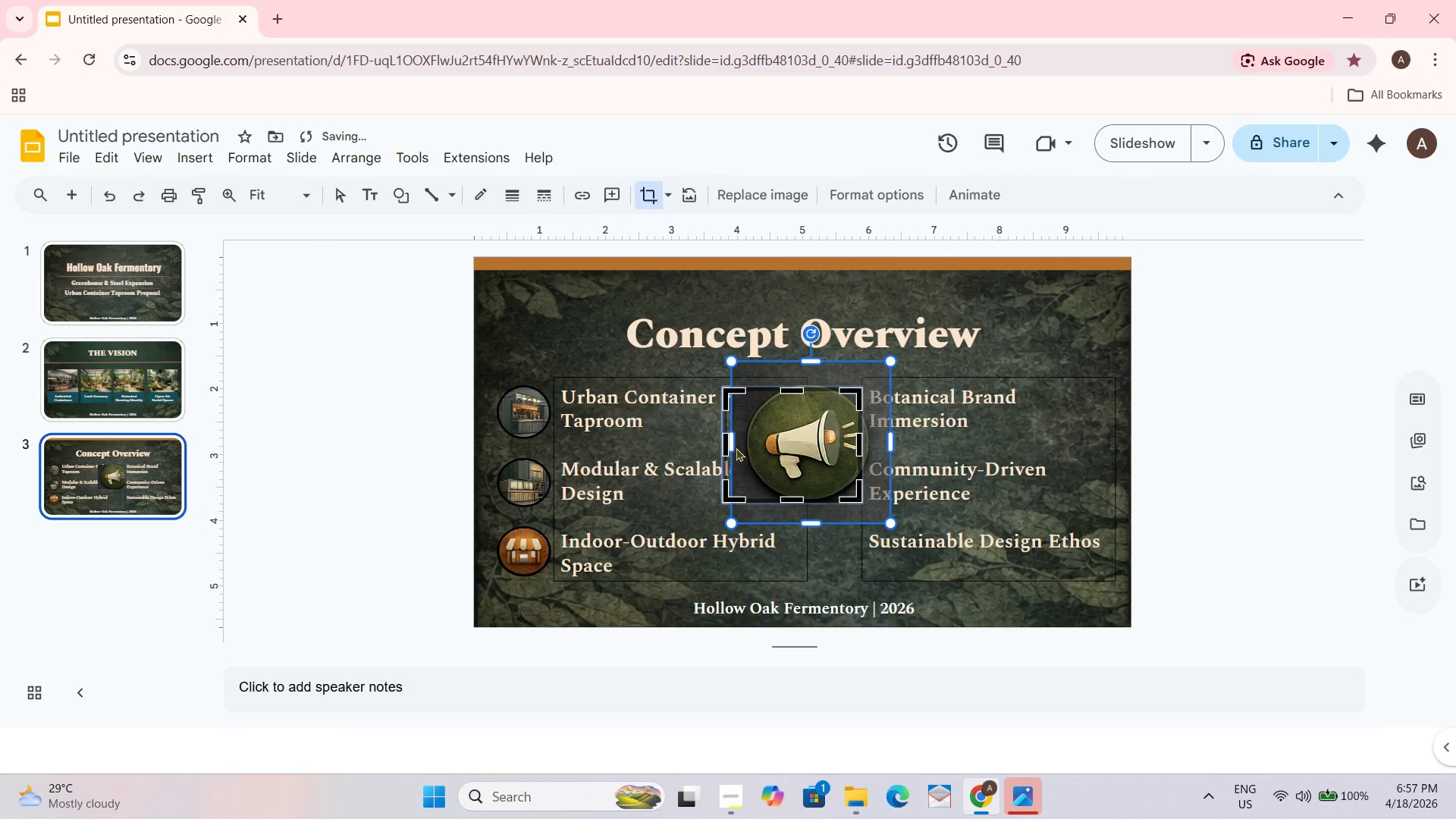 
key(Control+Z)
 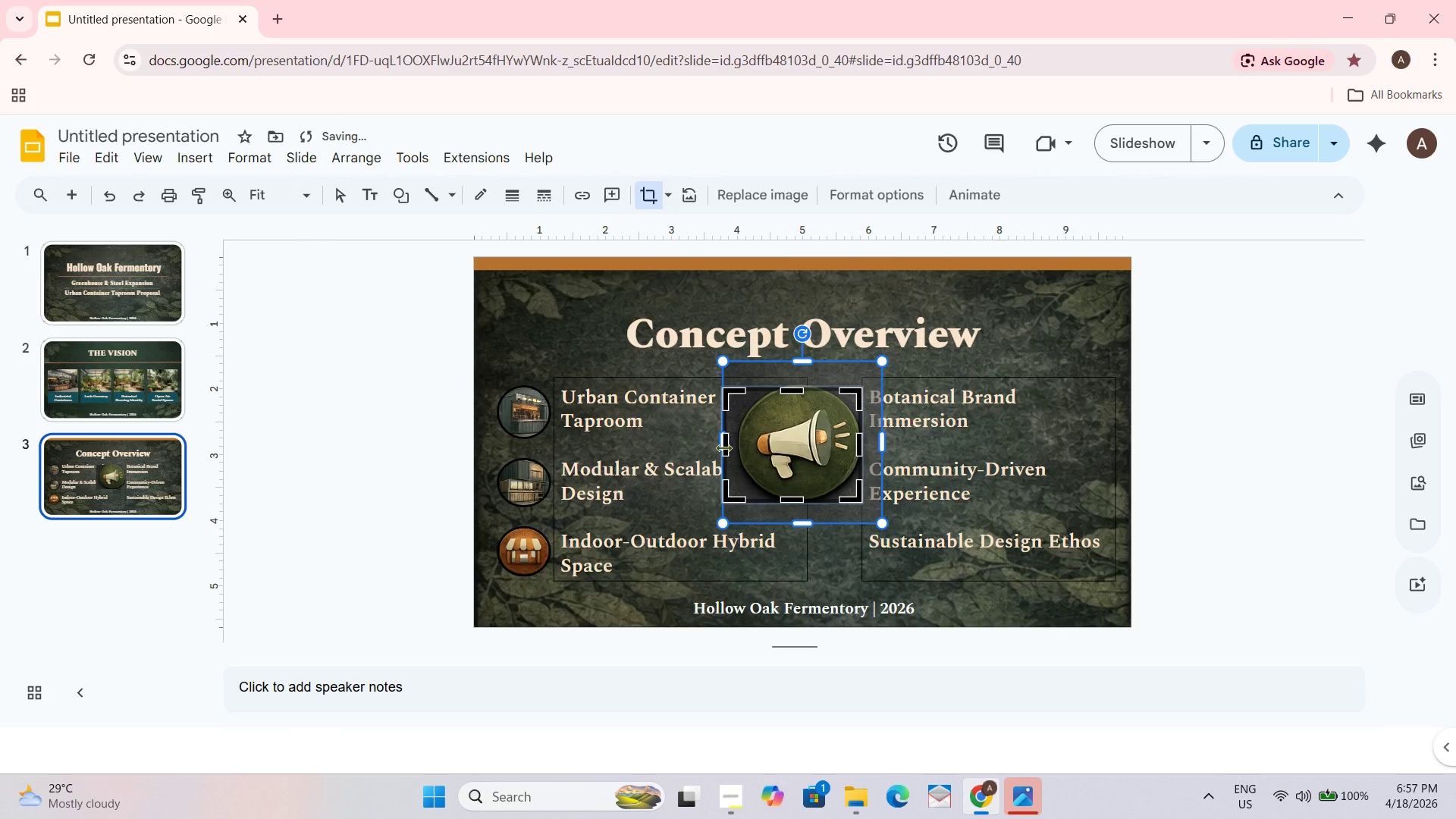 
left_click_drag(start_coordinate=[727, 447], to_coordinate=[736, 447])
 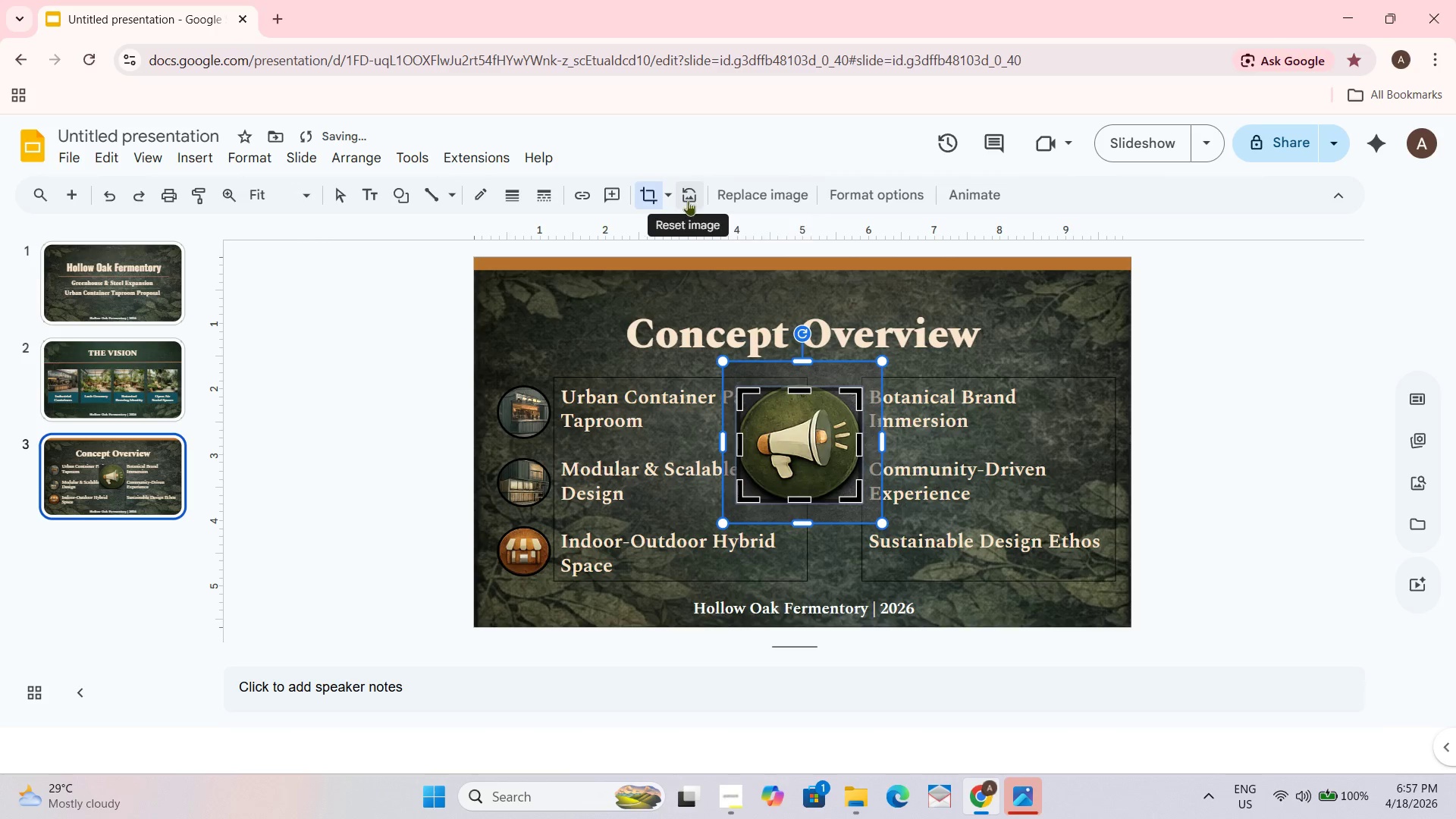 
left_click([666, 198])
 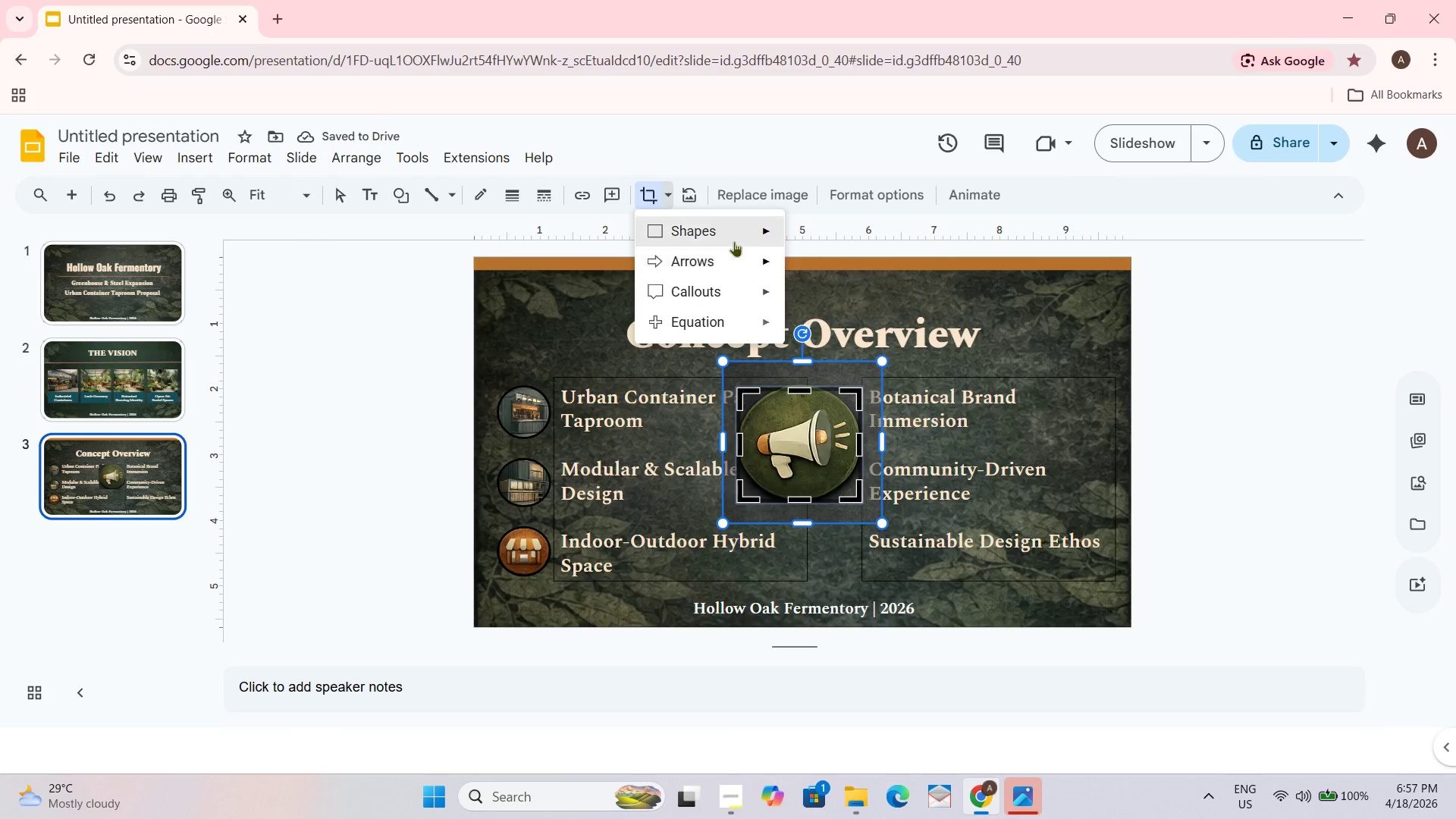 
left_click([735, 237])
 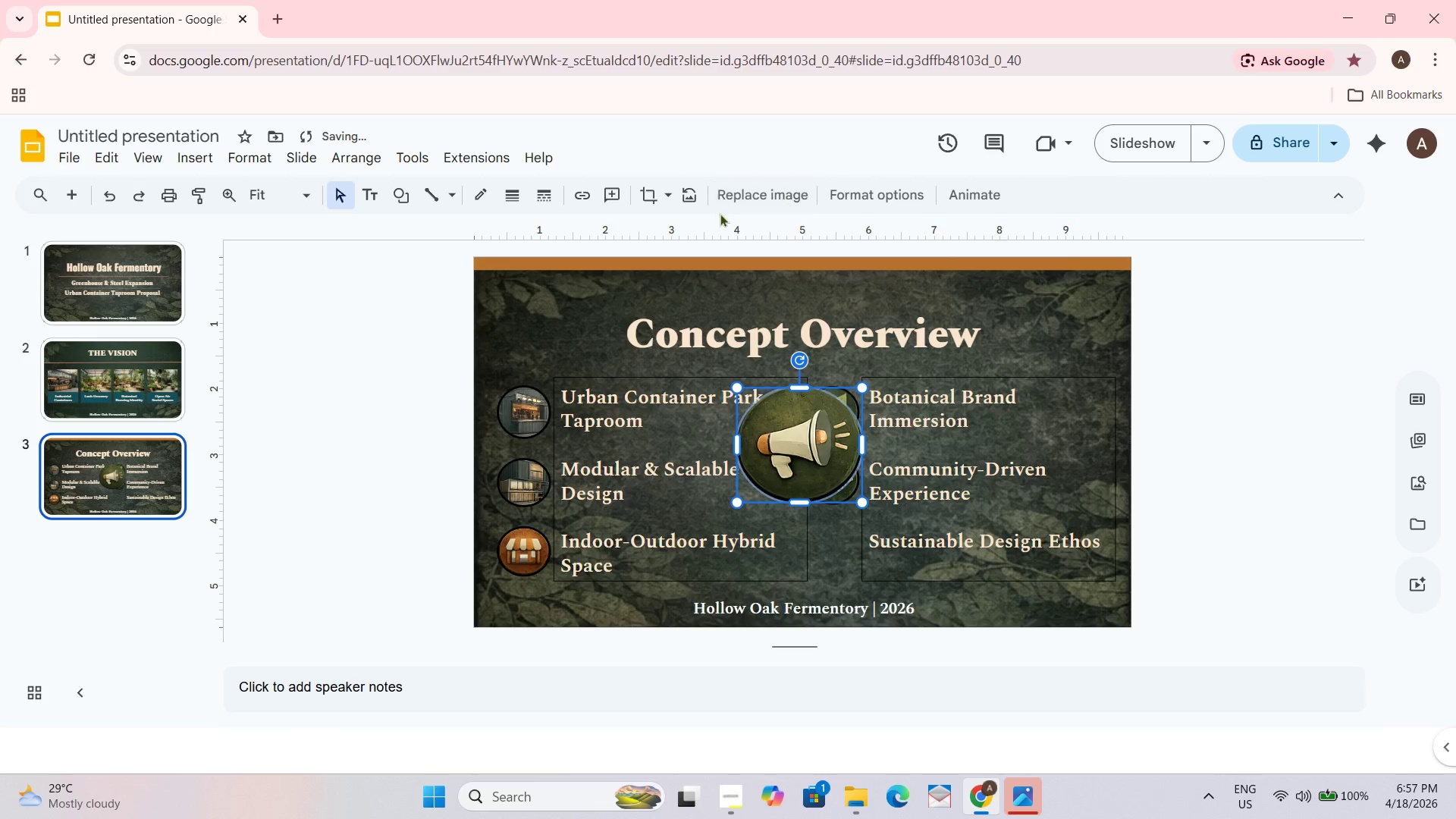 
left_click([518, 194])
 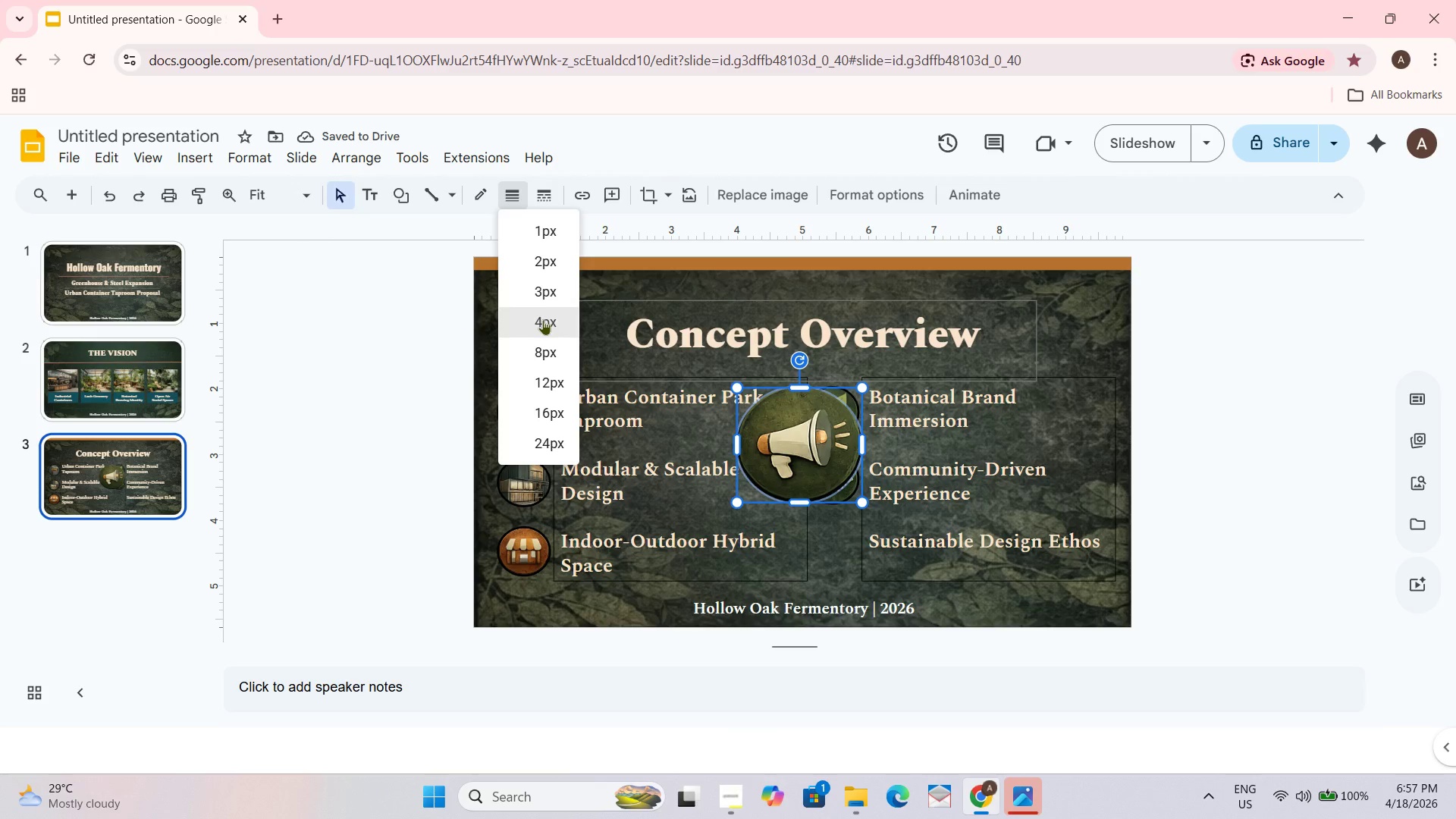 
left_click([544, 300])
 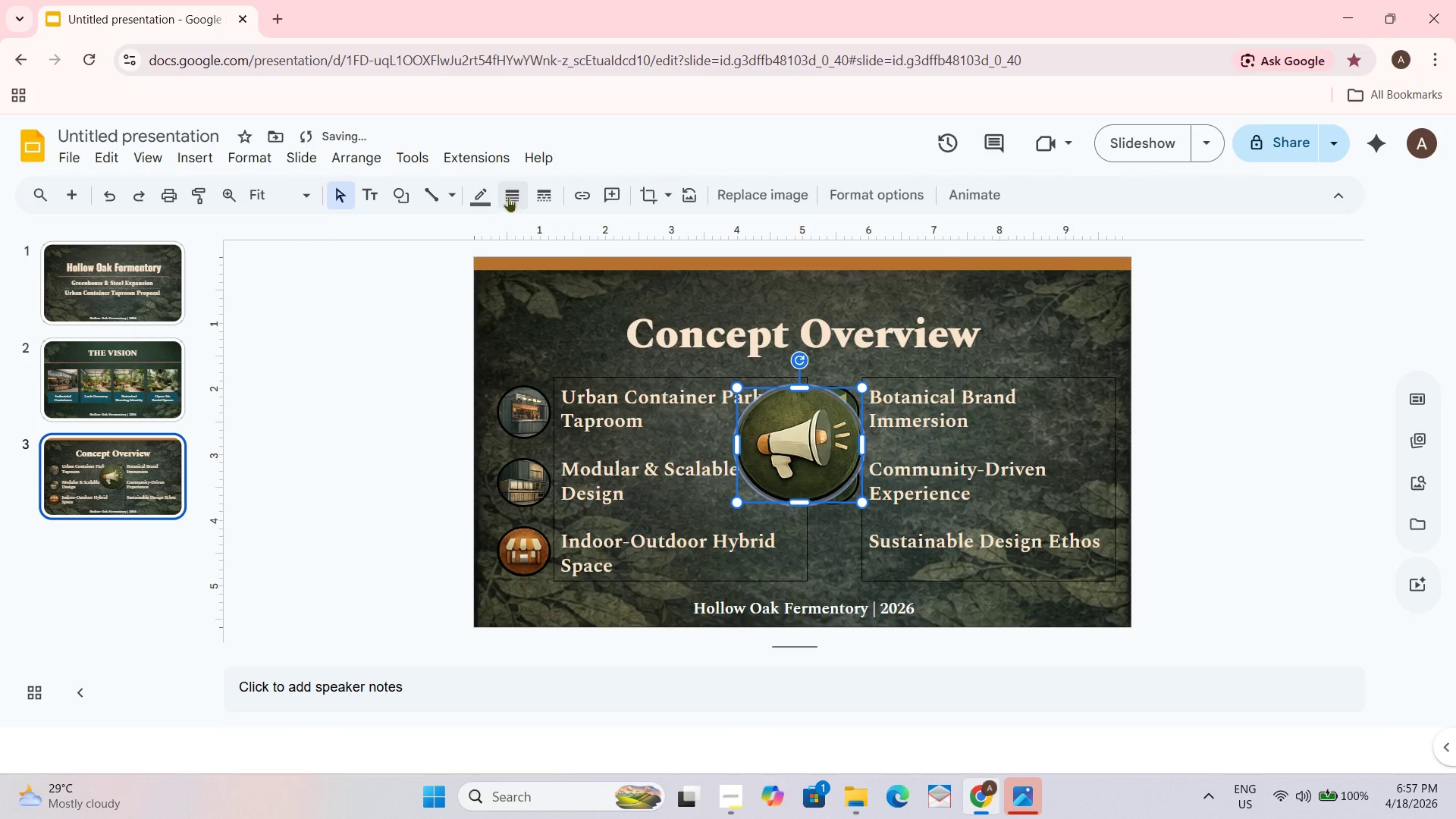 
left_click([487, 196])
 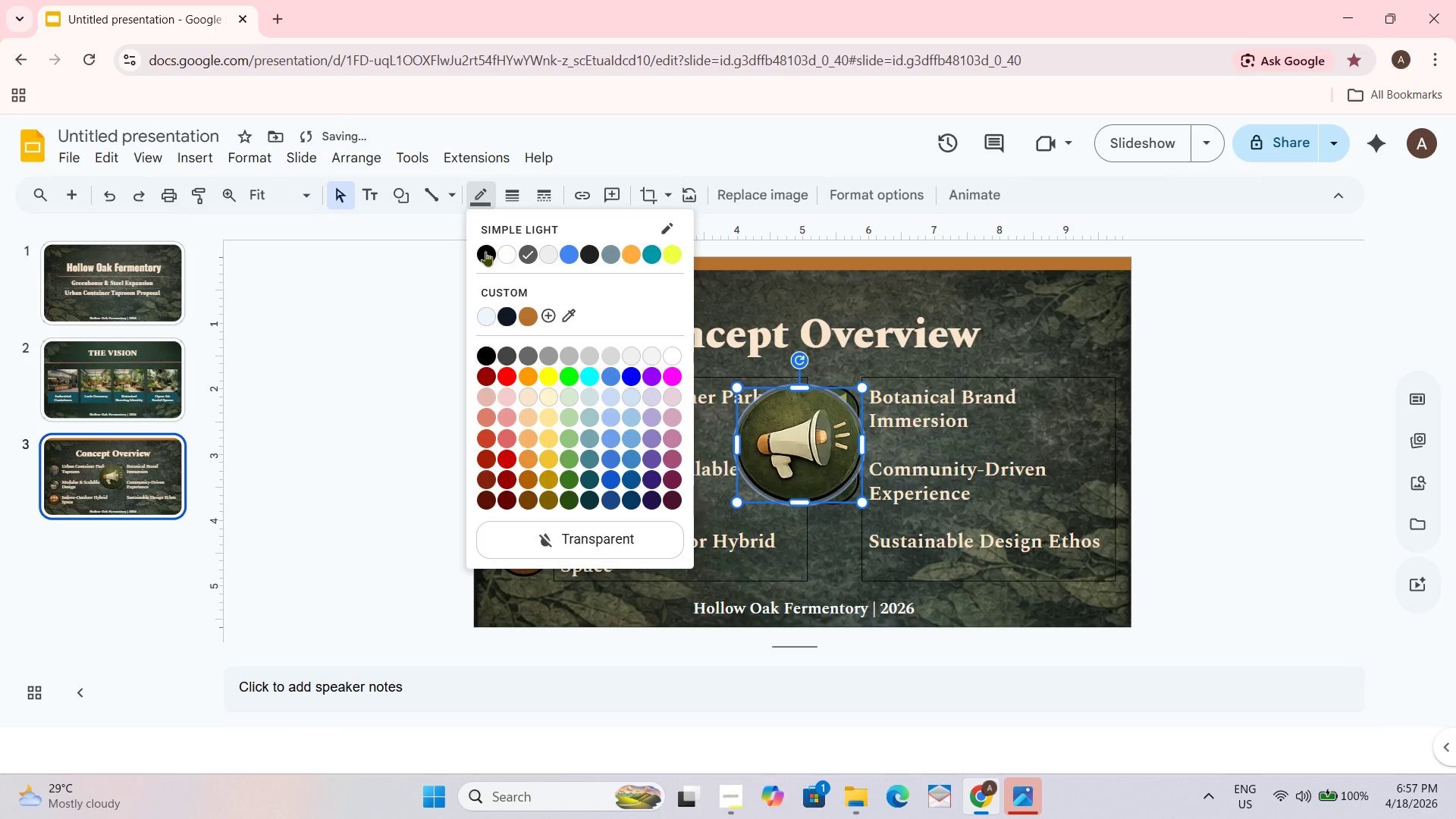 
left_click([485, 251])
 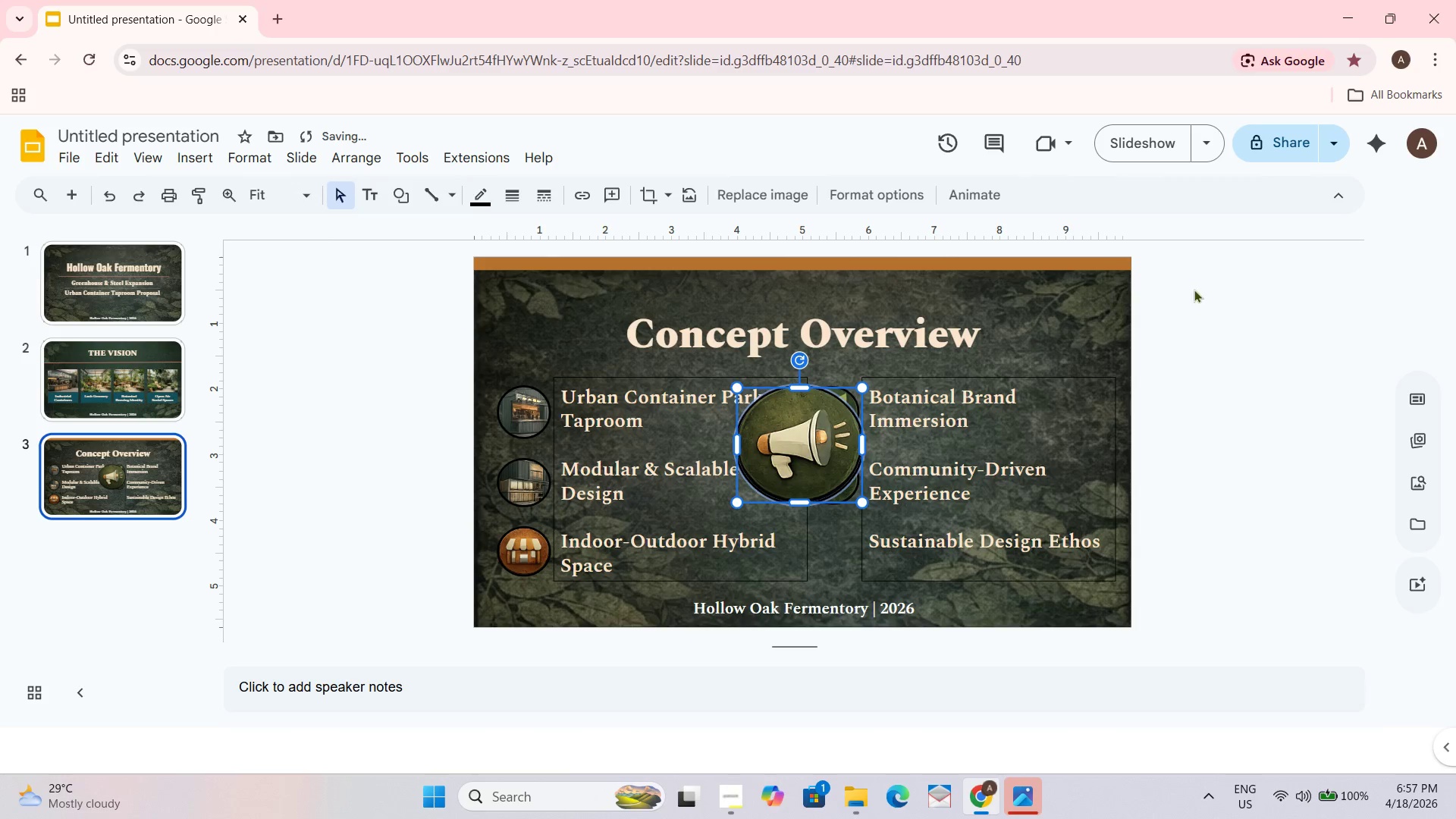 
left_click([1223, 299])
 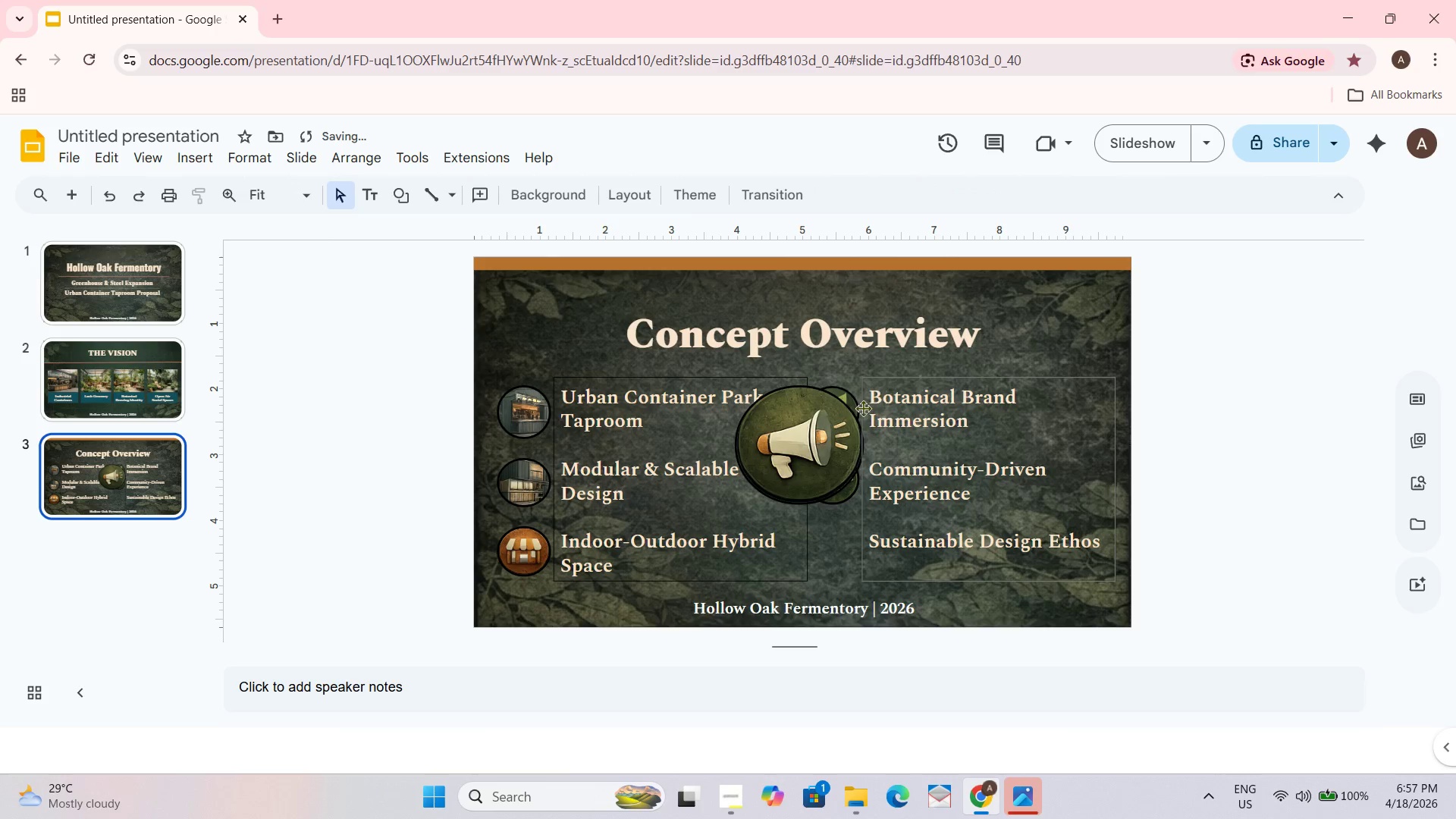 
left_click_drag(start_coordinate=[818, 428], to_coordinate=[831, 517])
 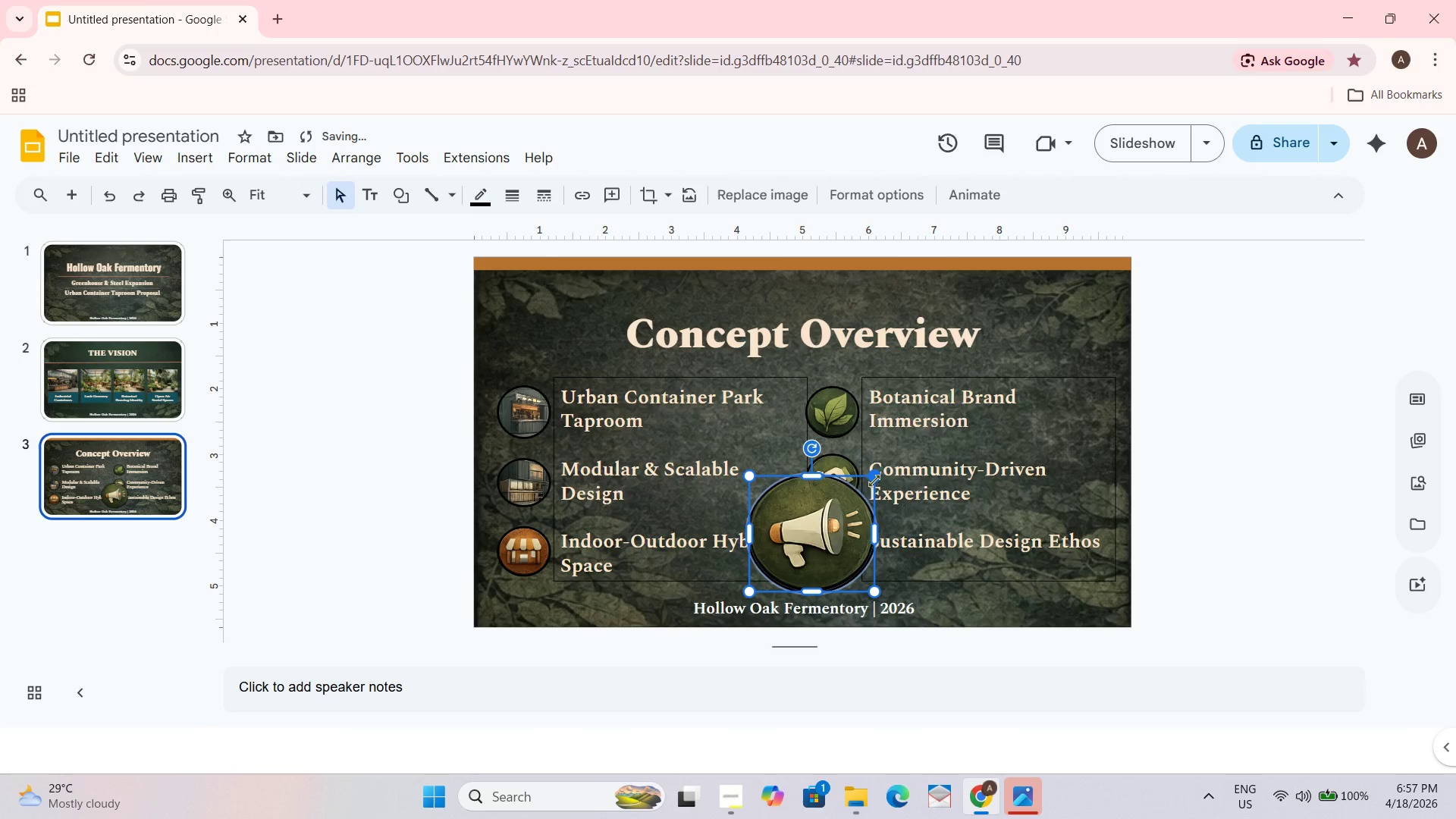 
left_click_drag(start_coordinate=[874, 480], to_coordinate=[795, 568])
 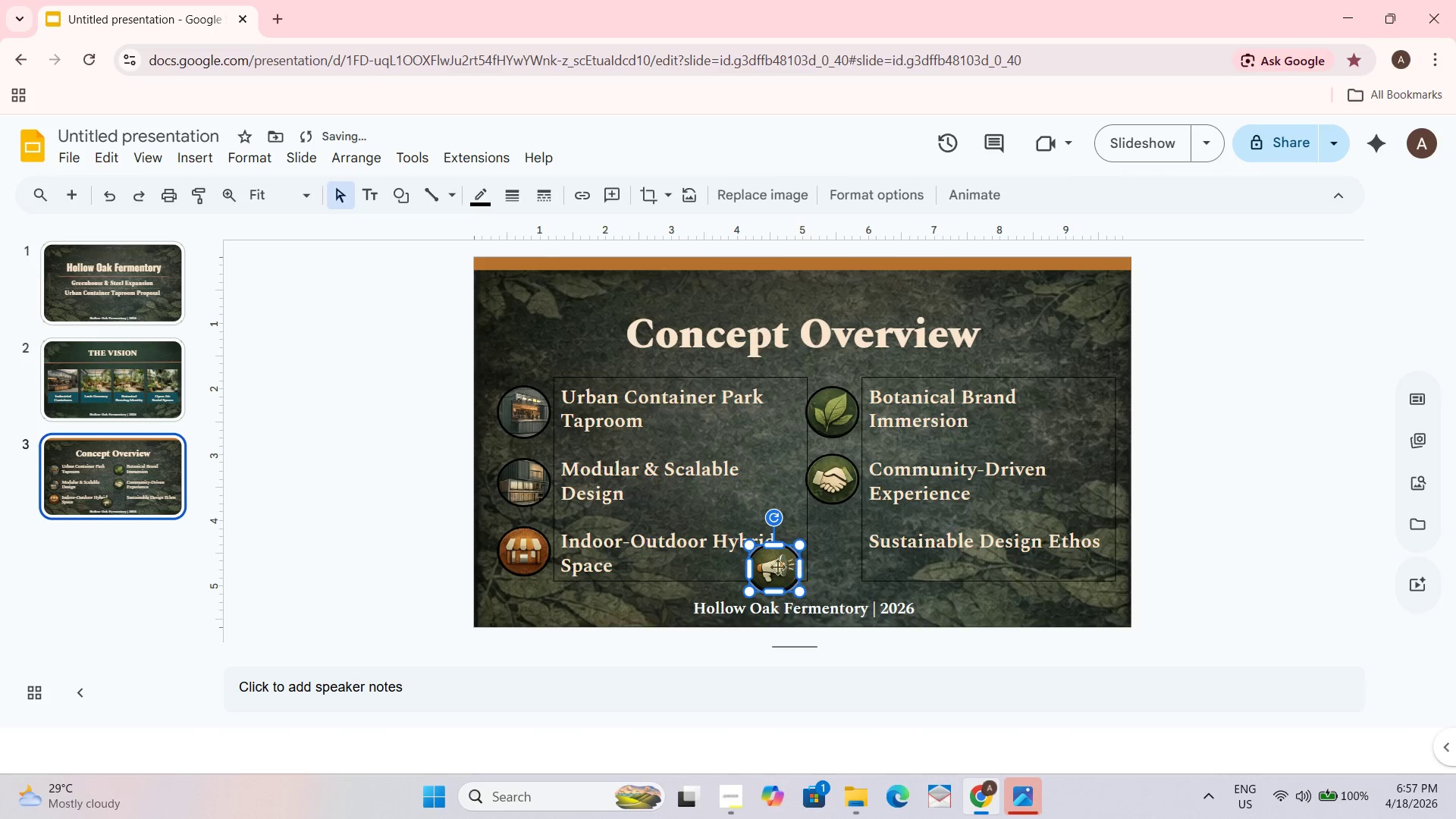 
left_click_drag(start_coordinate=[770, 563], to_coordinate=[830, 551])
 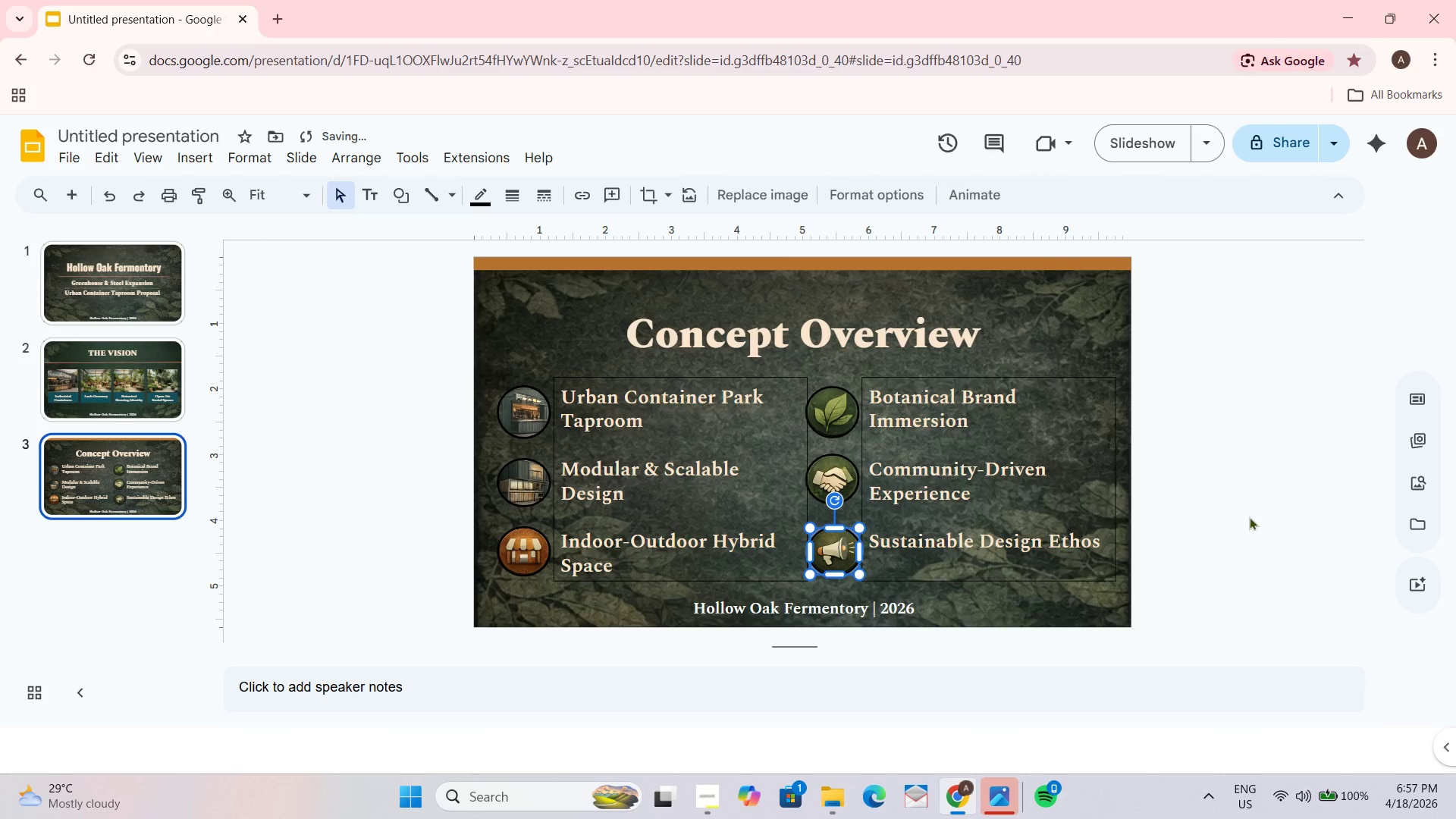 
left_click([1254, 504])
 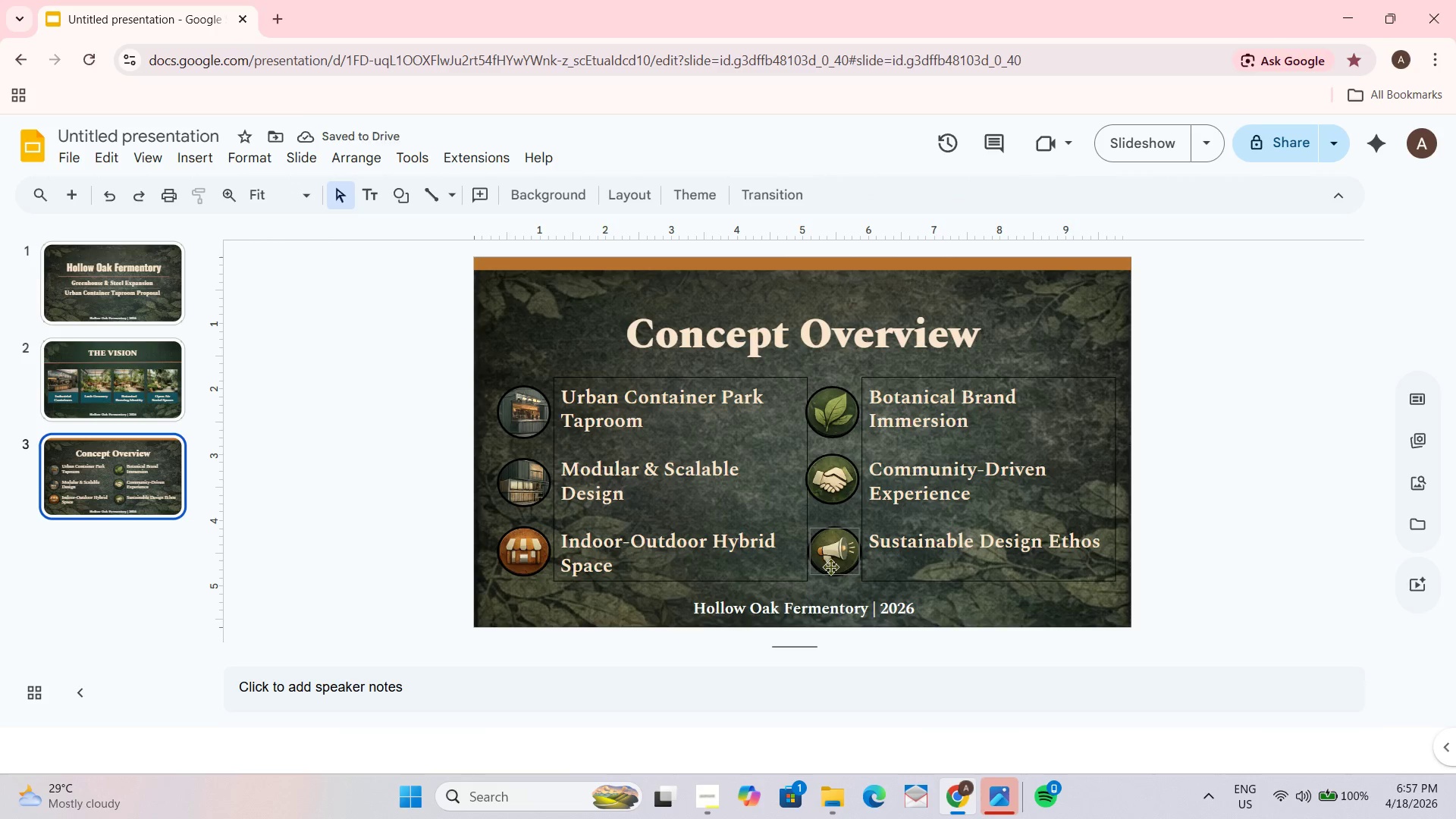 
left_click_drag(start_coordinate=[832, 557], to_coordinate=[830, 548])
 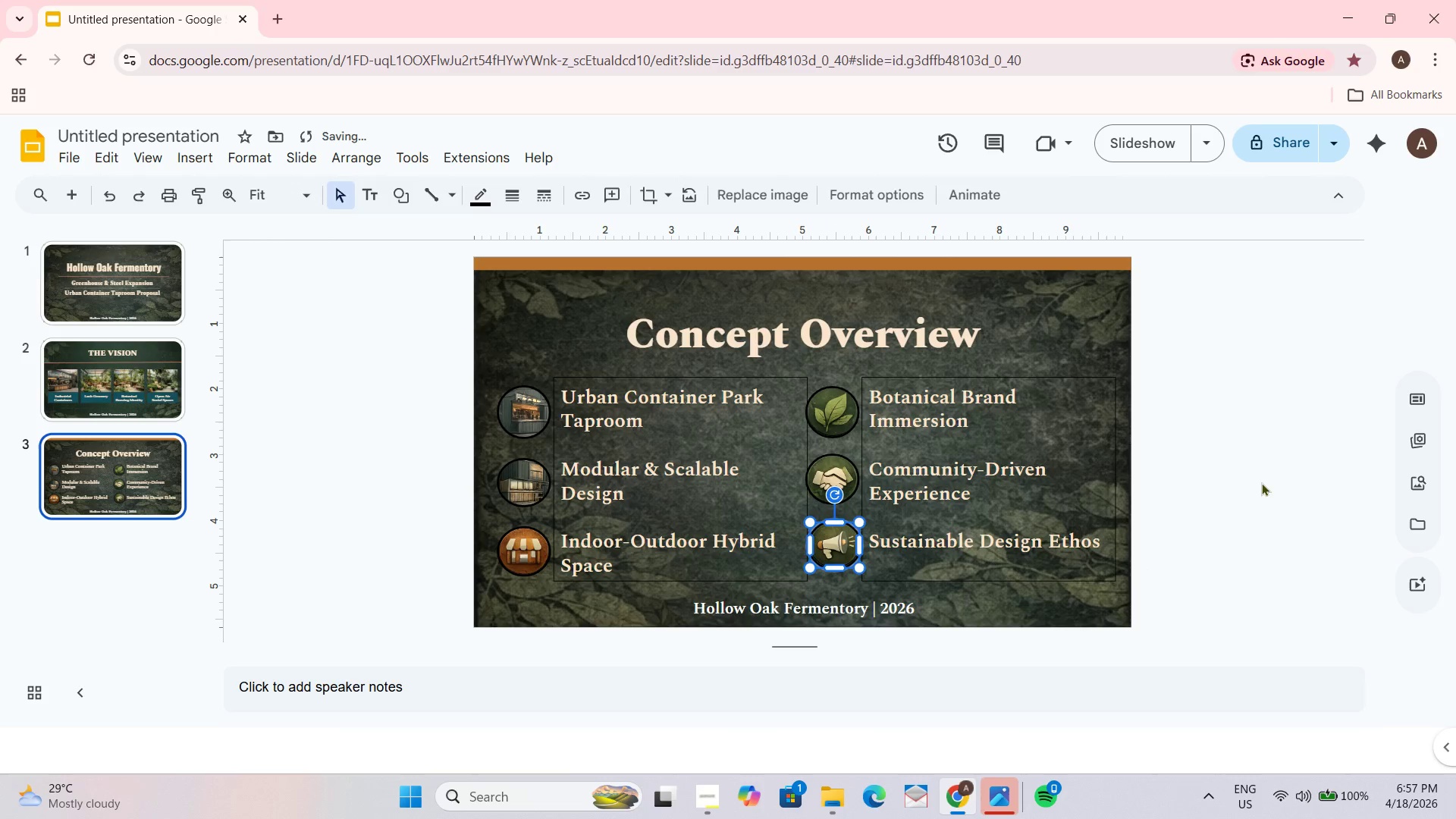 
left_click([1257, 482])
 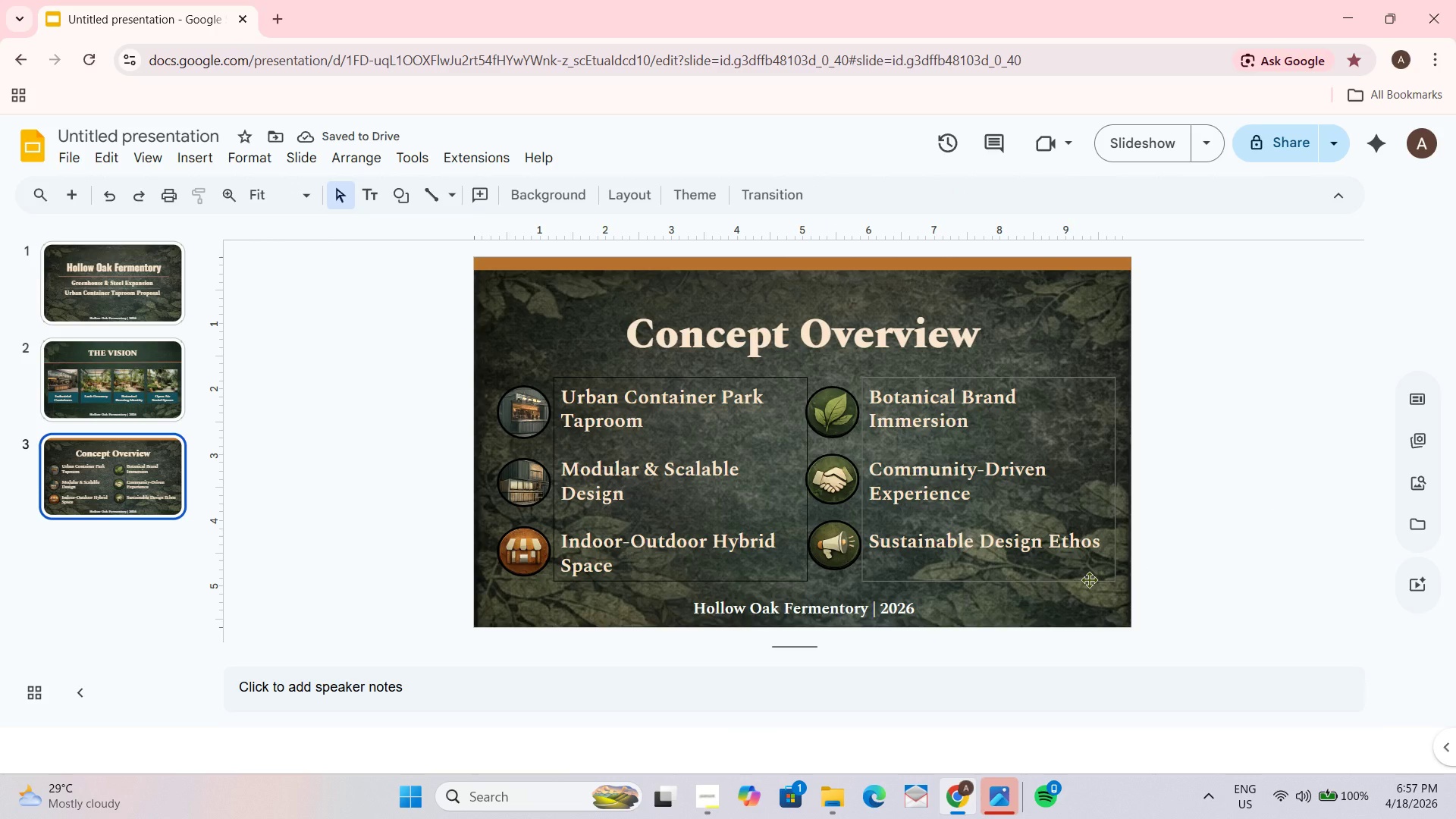 
wait(5.2)
 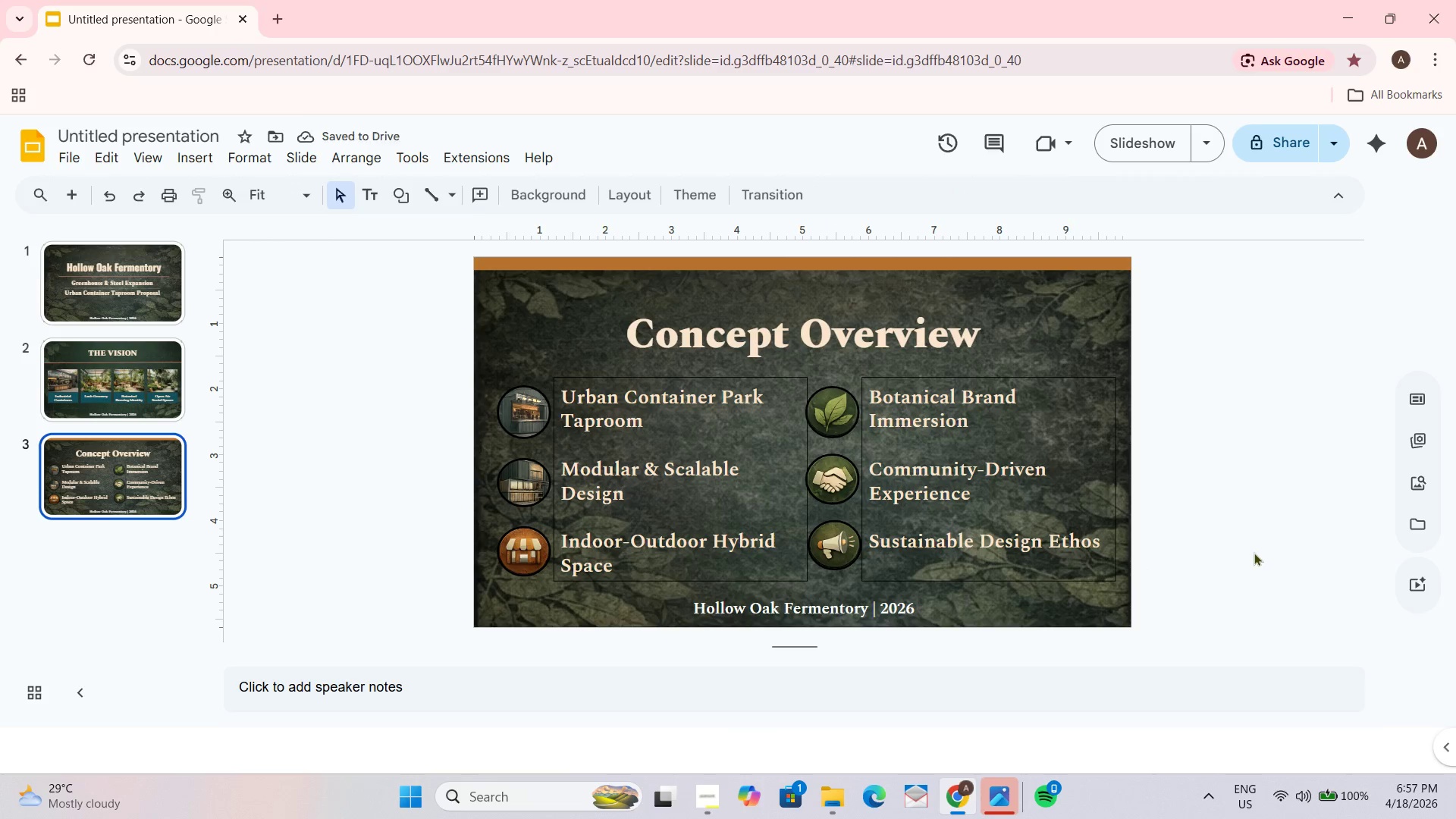 
left_click([1089, 579])
 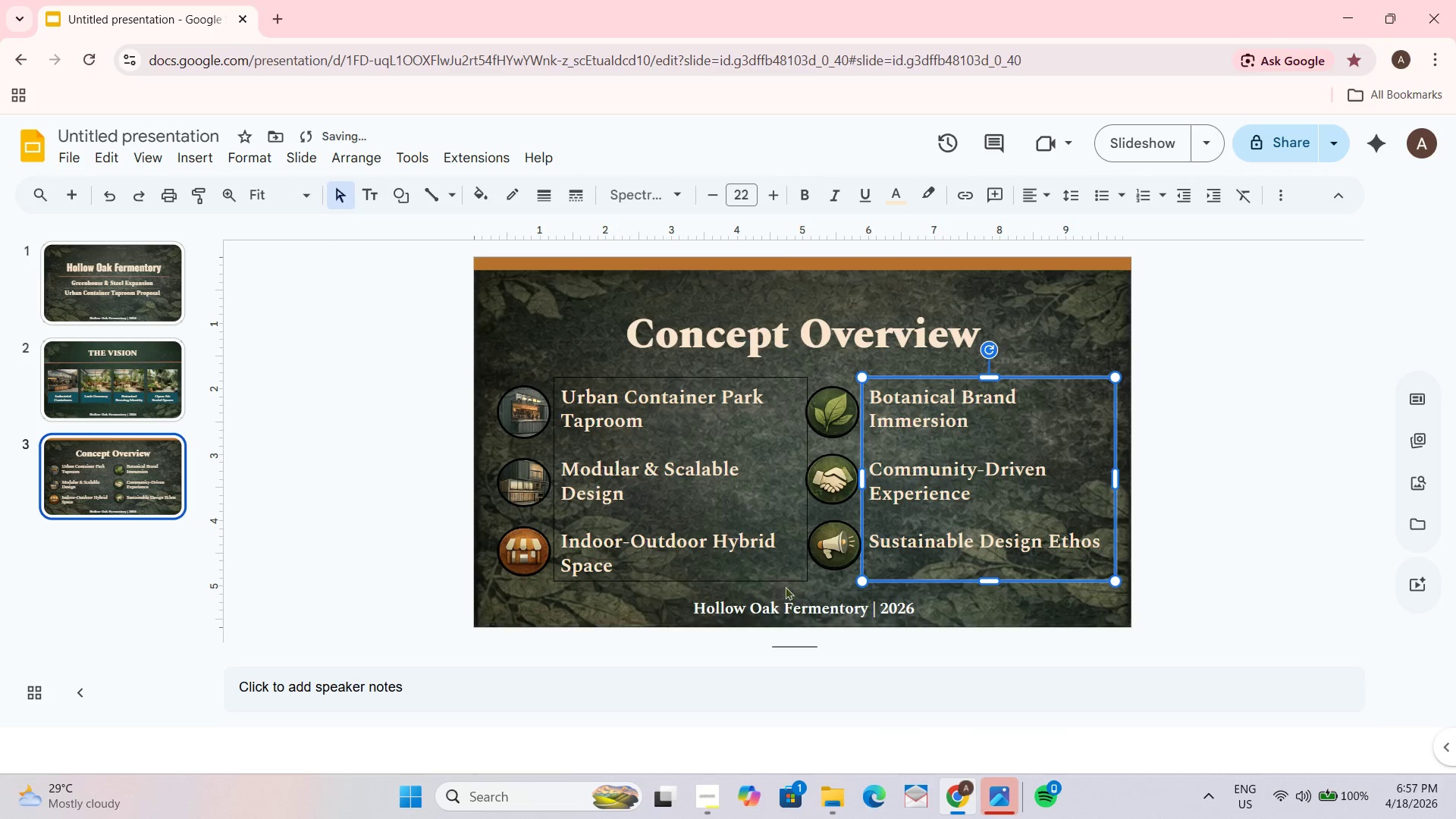 
wait(5.94)
 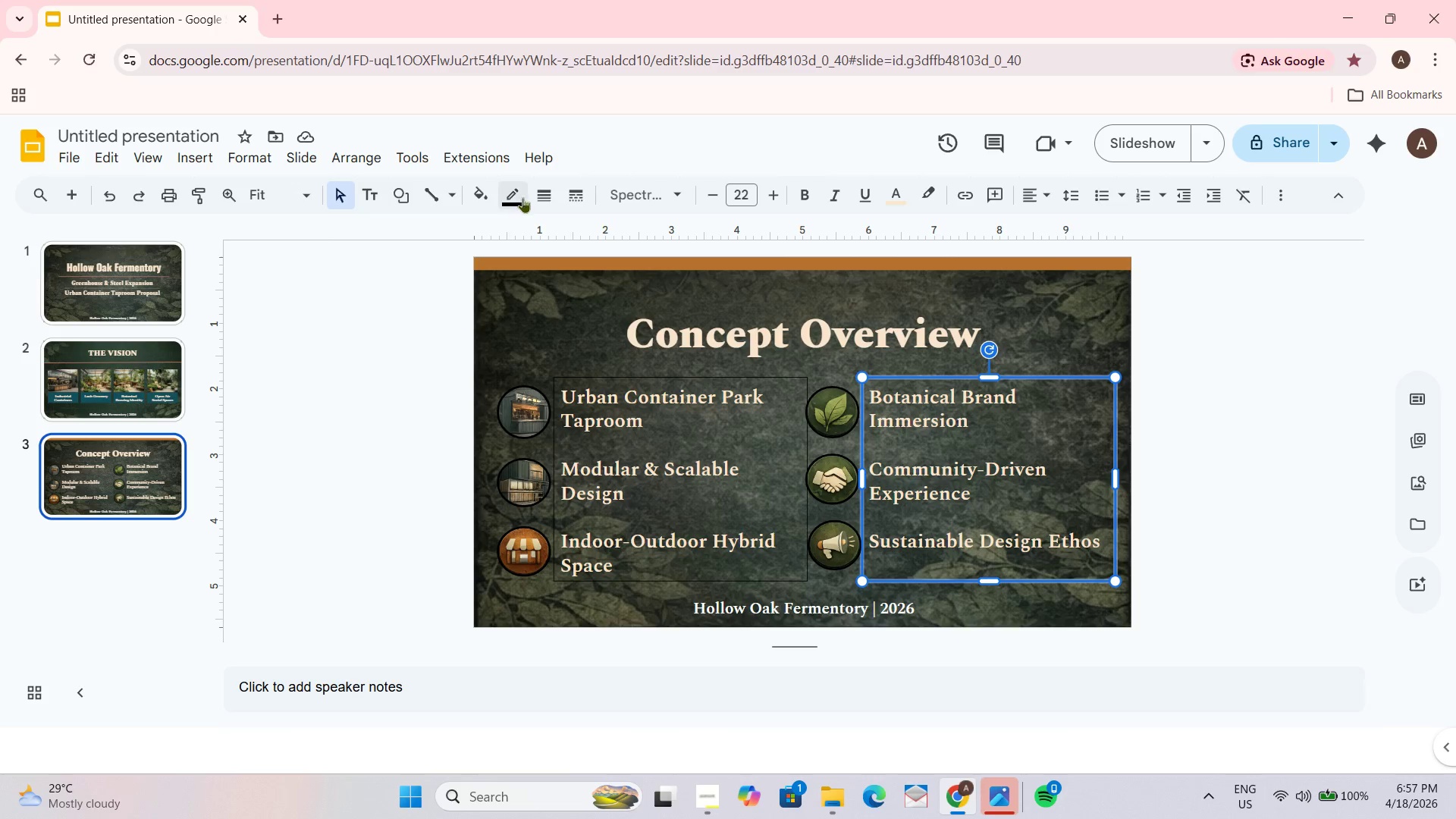 
left_click([509, 187])
 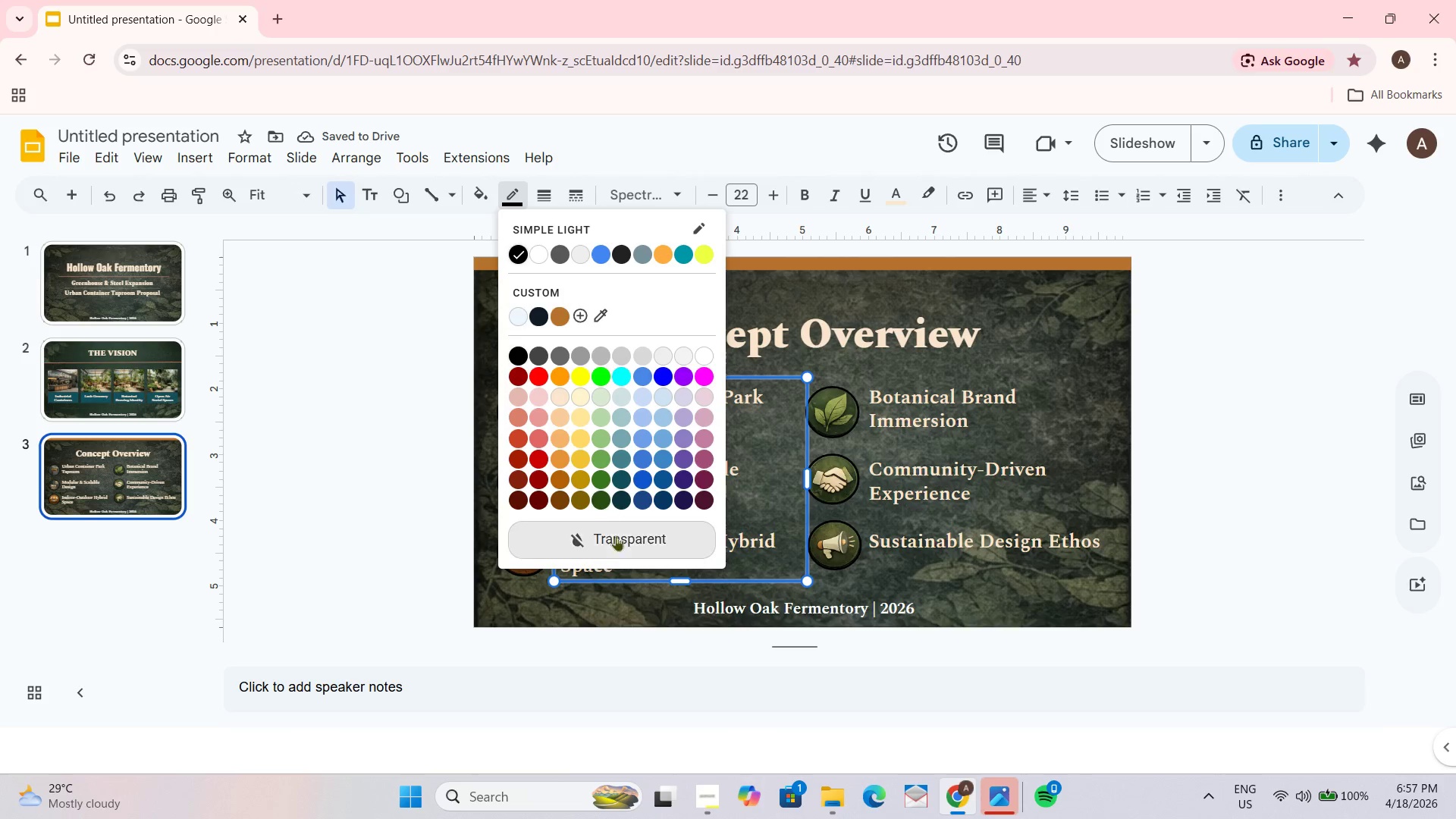 
left_click([613, 551])
 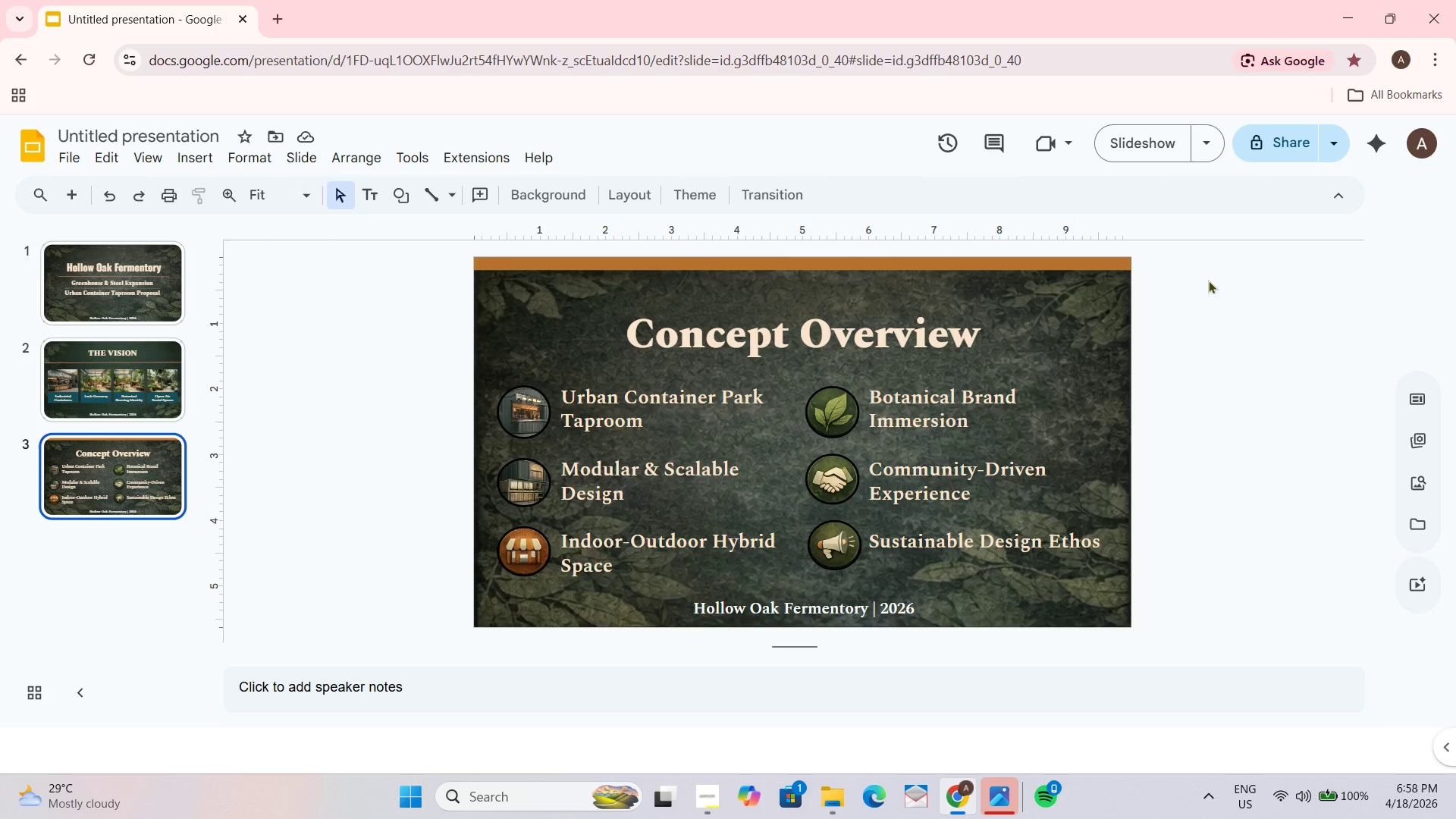 
wait(15.33)
 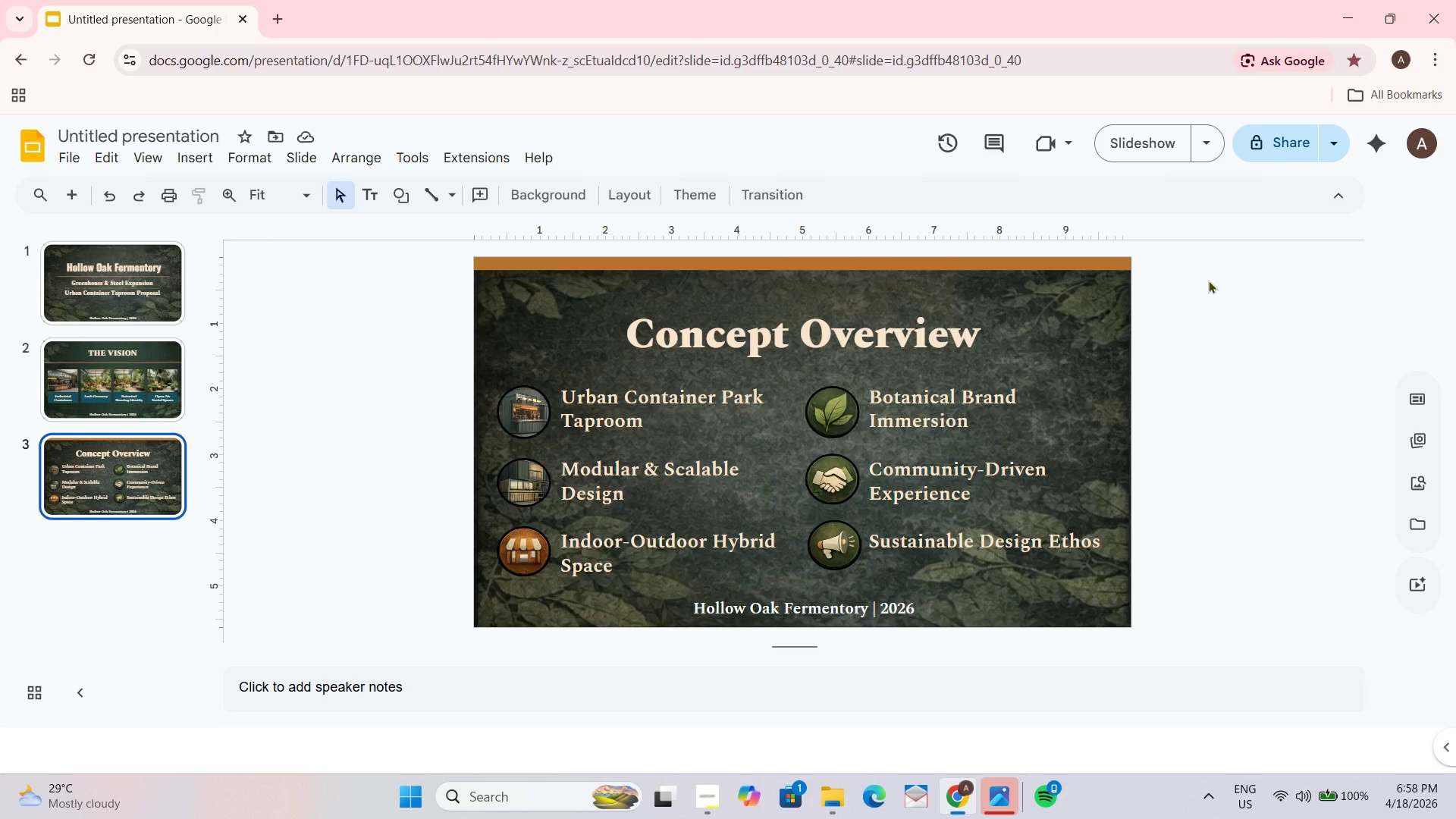 
left_click_drag(start_coordinate=[834, 581], to_coordinate=[1035, 384])
 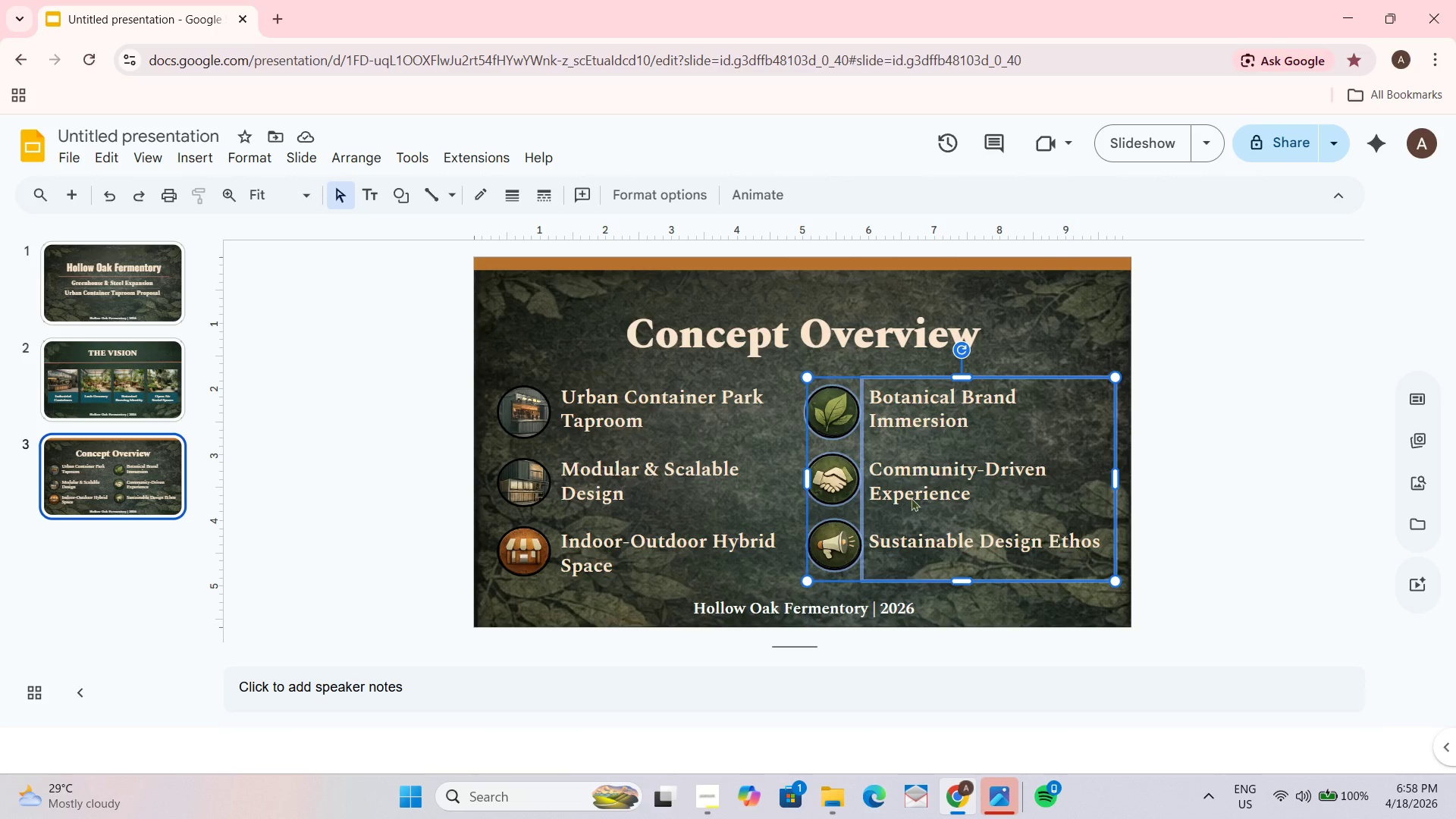 
left_click_drag(start_coordinate=[860, 474], to_coordinate=[871, 472])
 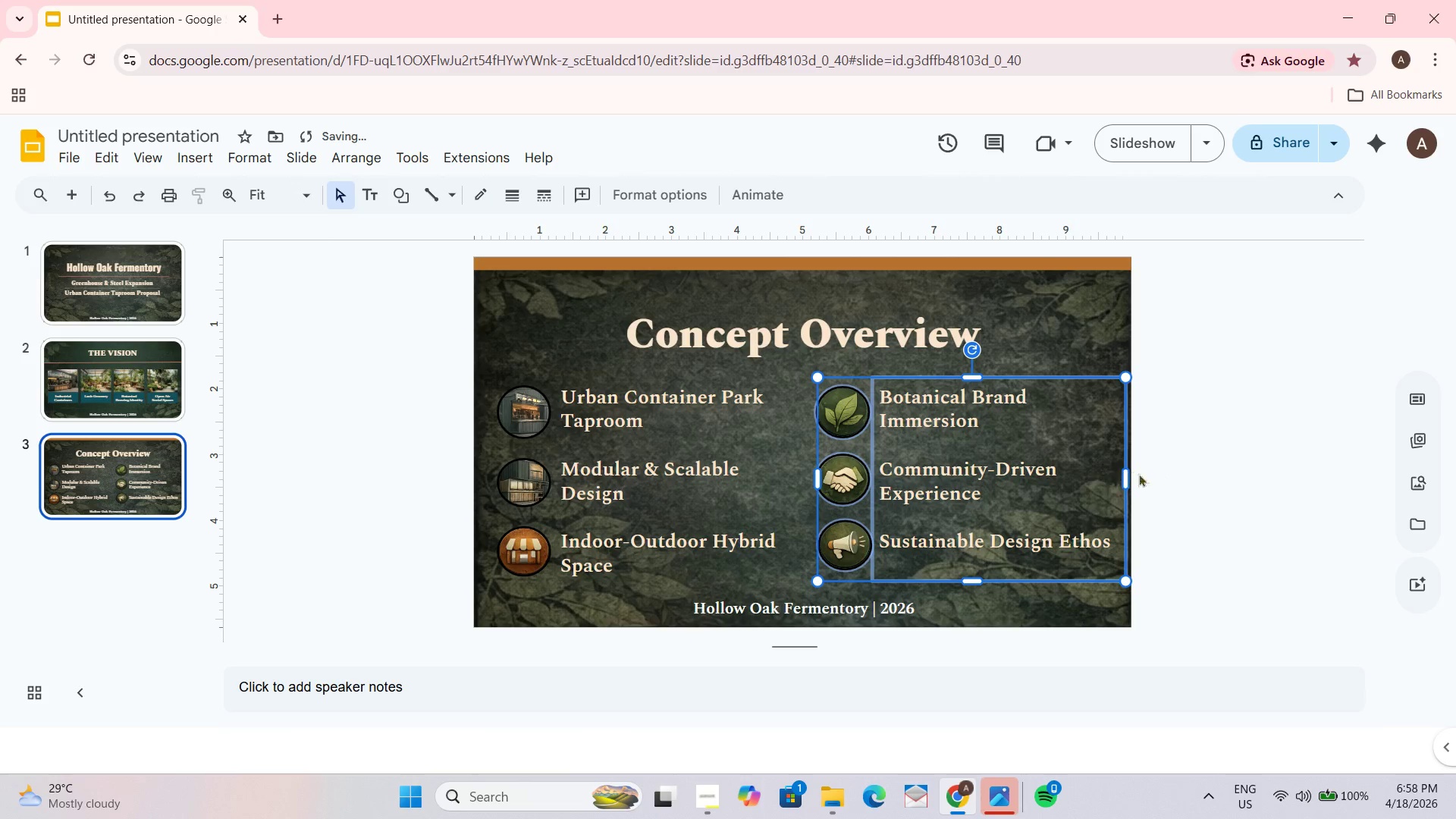 
left_click([1201, 472])
 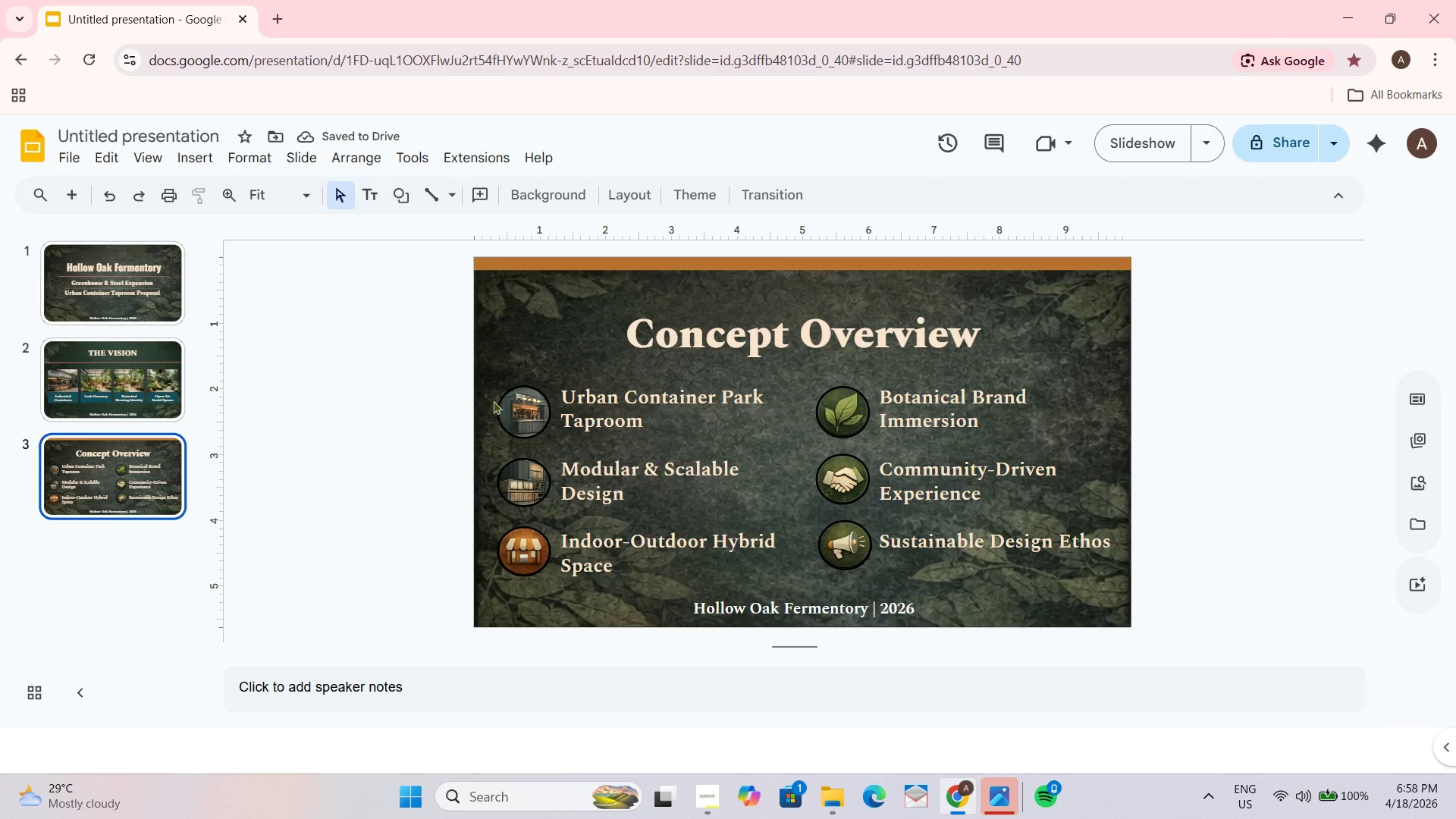 
left_click_drag(start_coordinate=[496, 364], to_coordinate=[715, 570])
 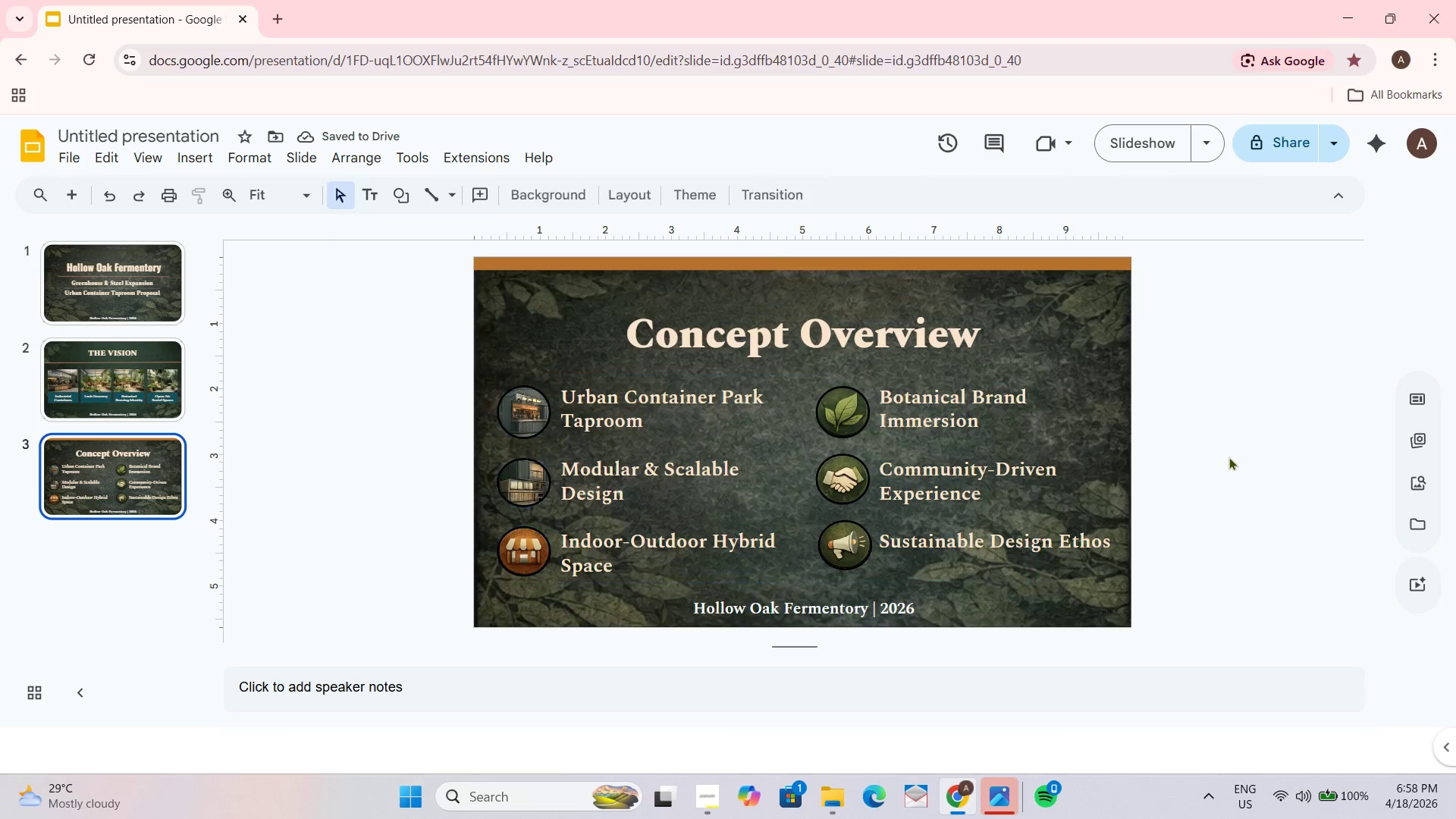 
left_click_drag(start_coordinate=[528, 598], to_coordinate=[410, 614])
 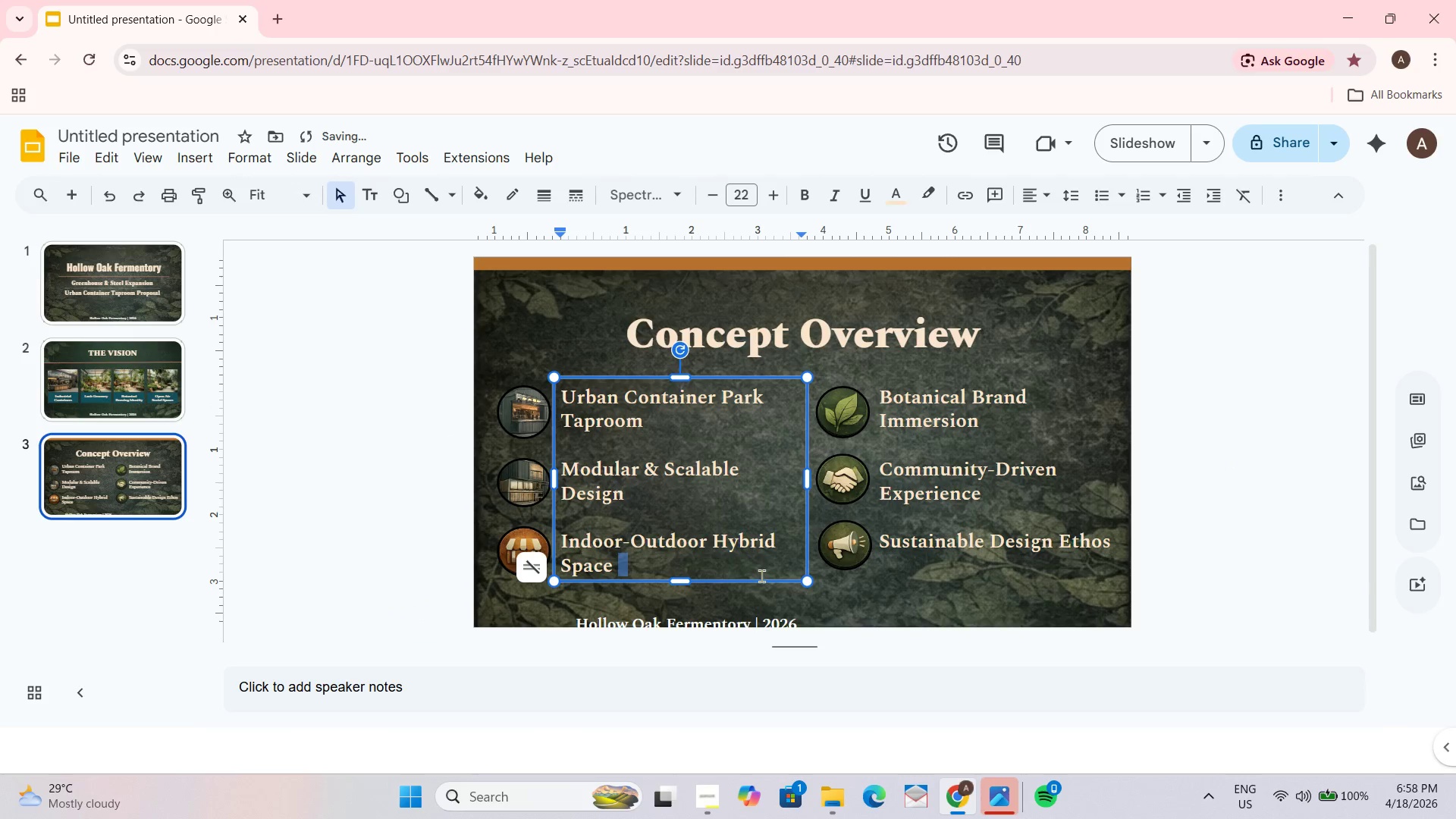 
left_click([764, 595])
 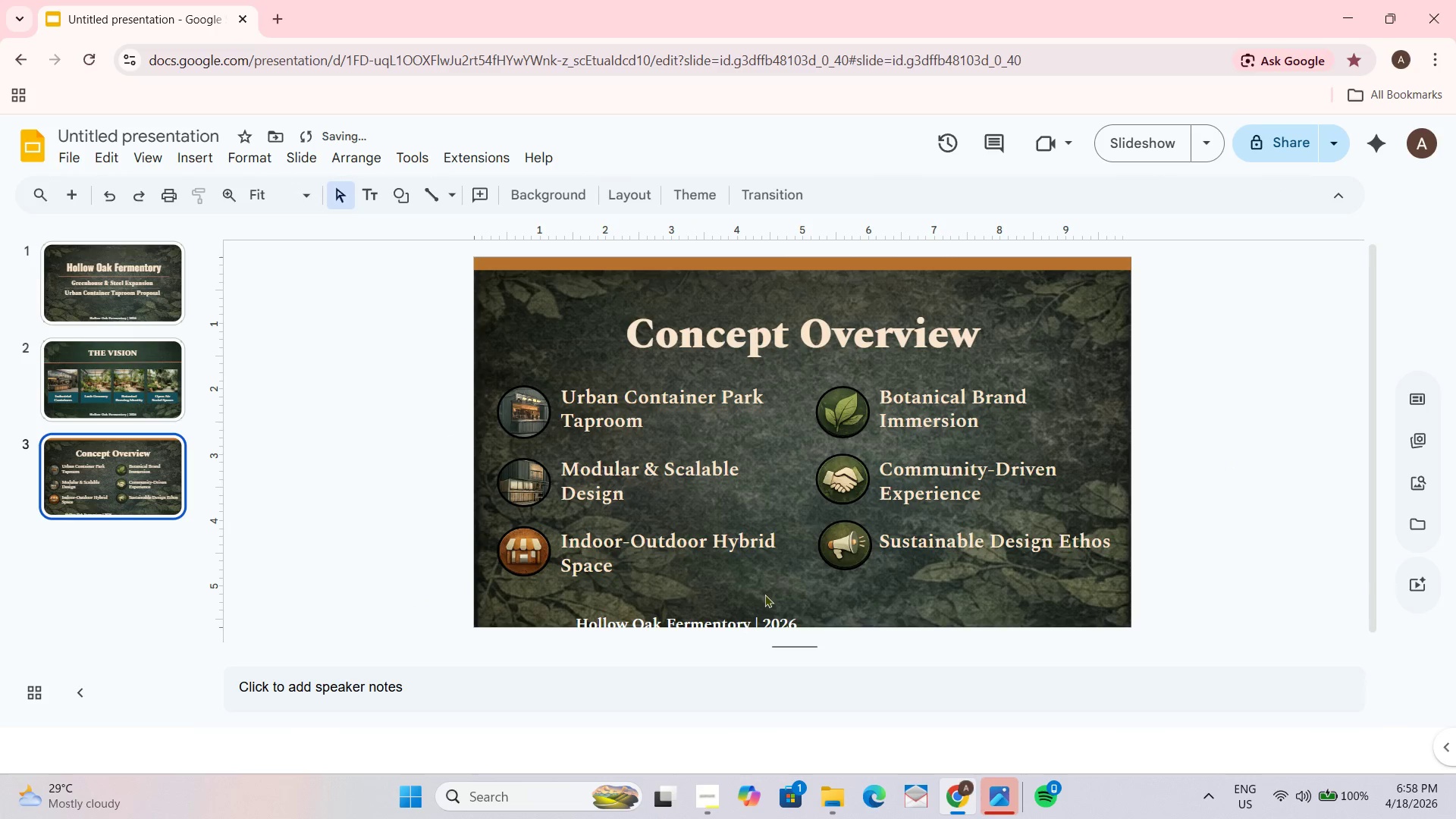 
left_click_drag(start_coordinate=[764, 595], to_coordinate=[504, 391])
 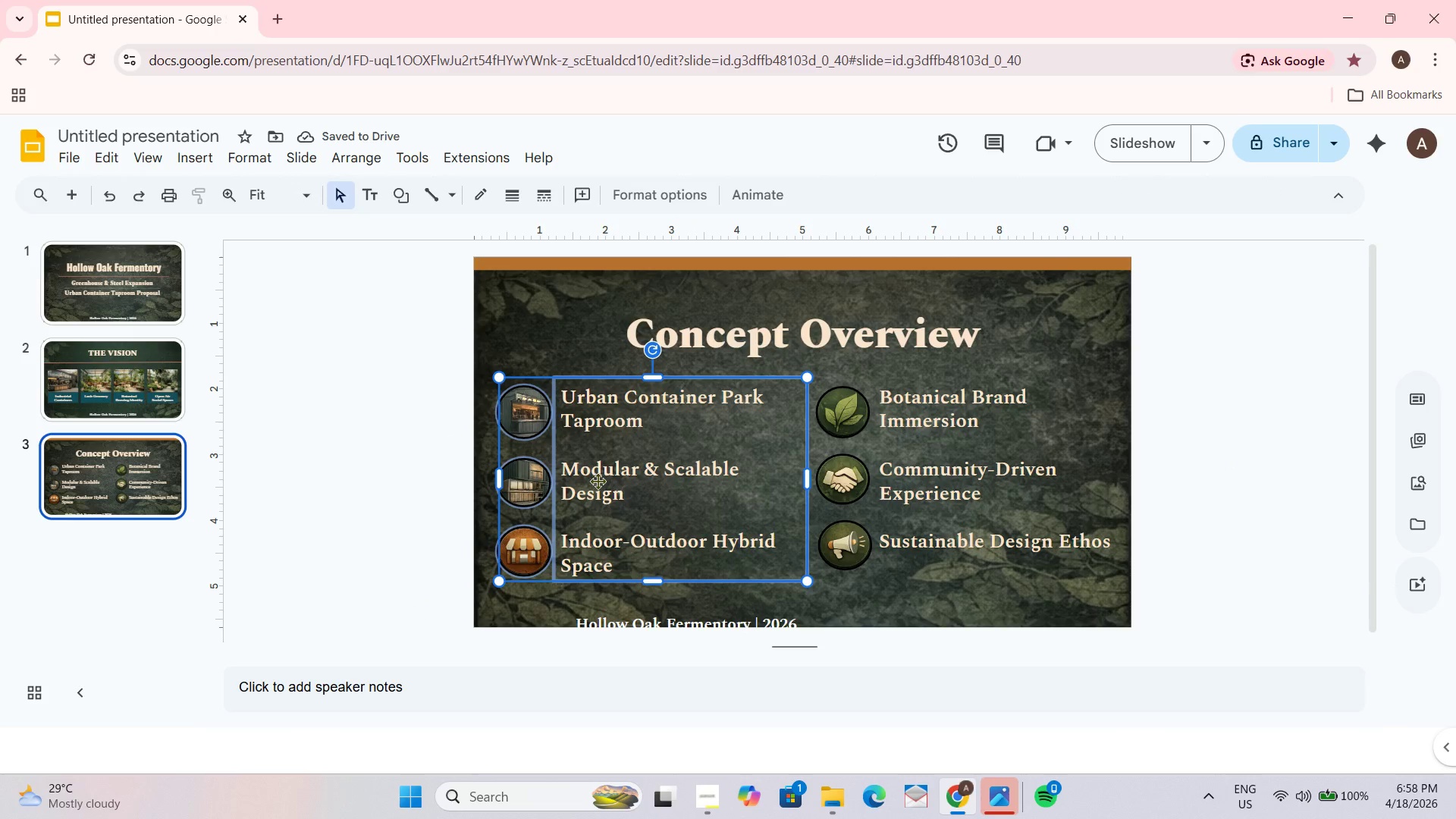 
left_click_drag(start_coordinate=[599, 481], to_coordinate=[609, 479])
 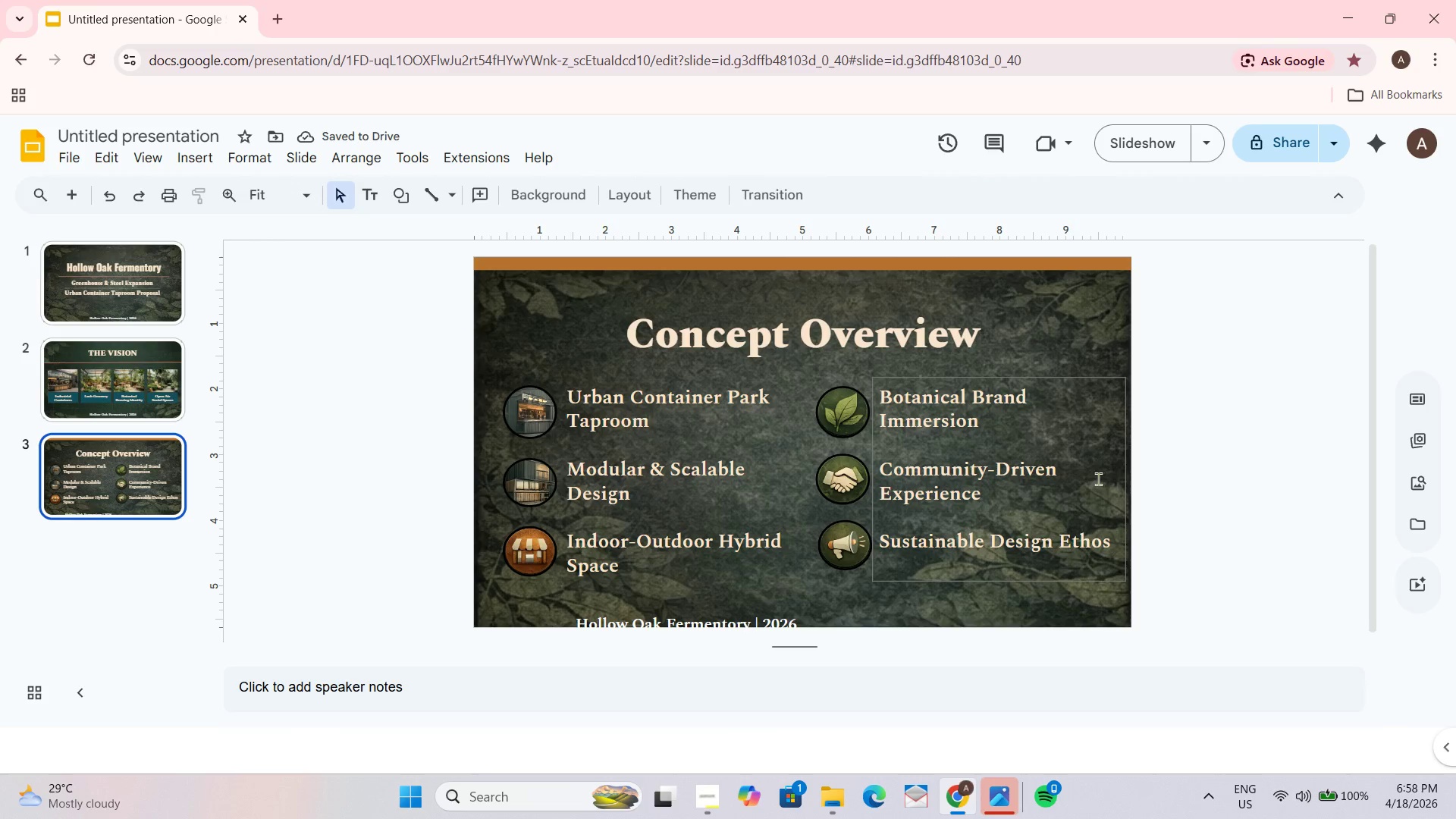 
wait(6.58)
 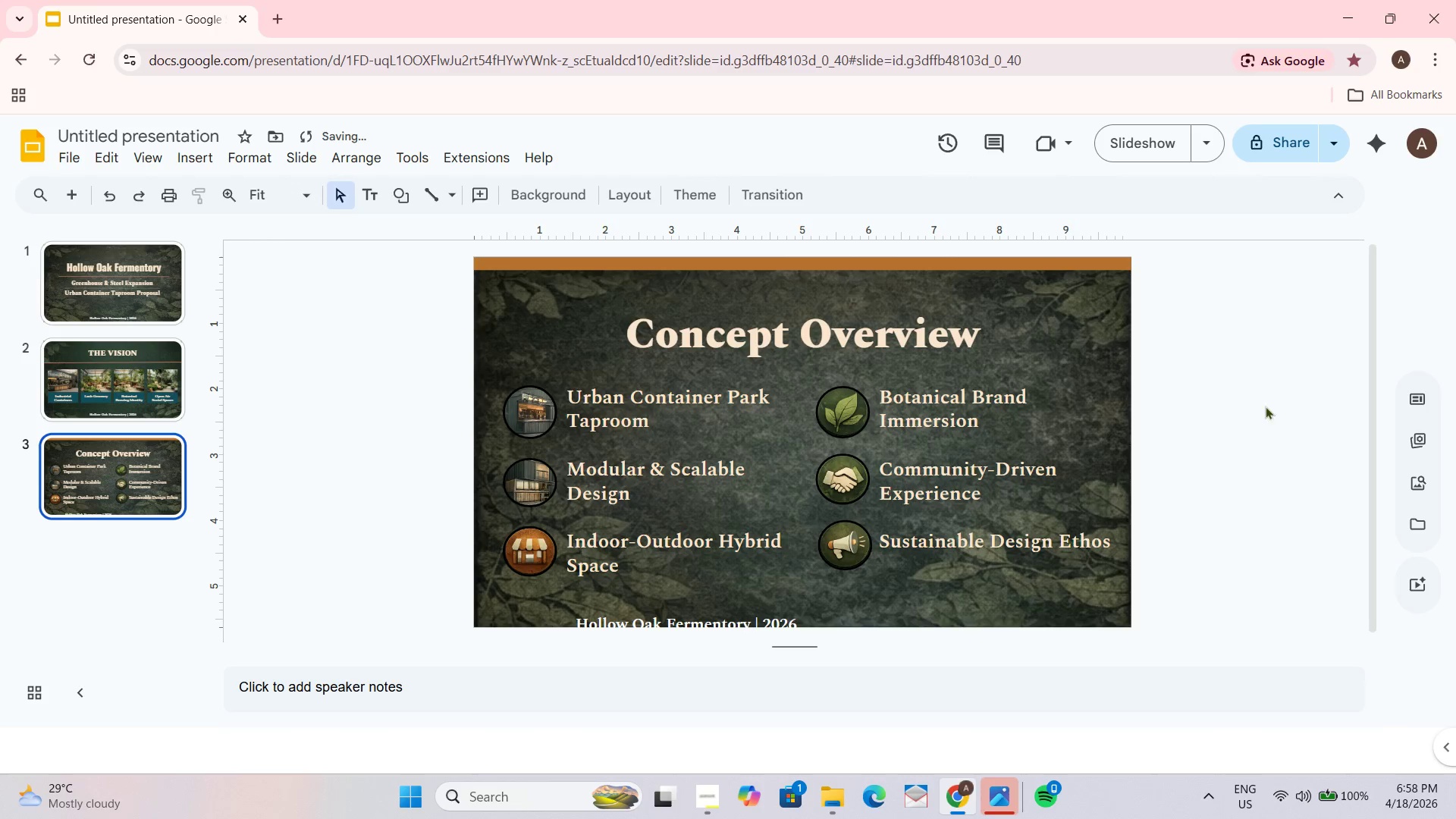 
left_click([629, 328])
 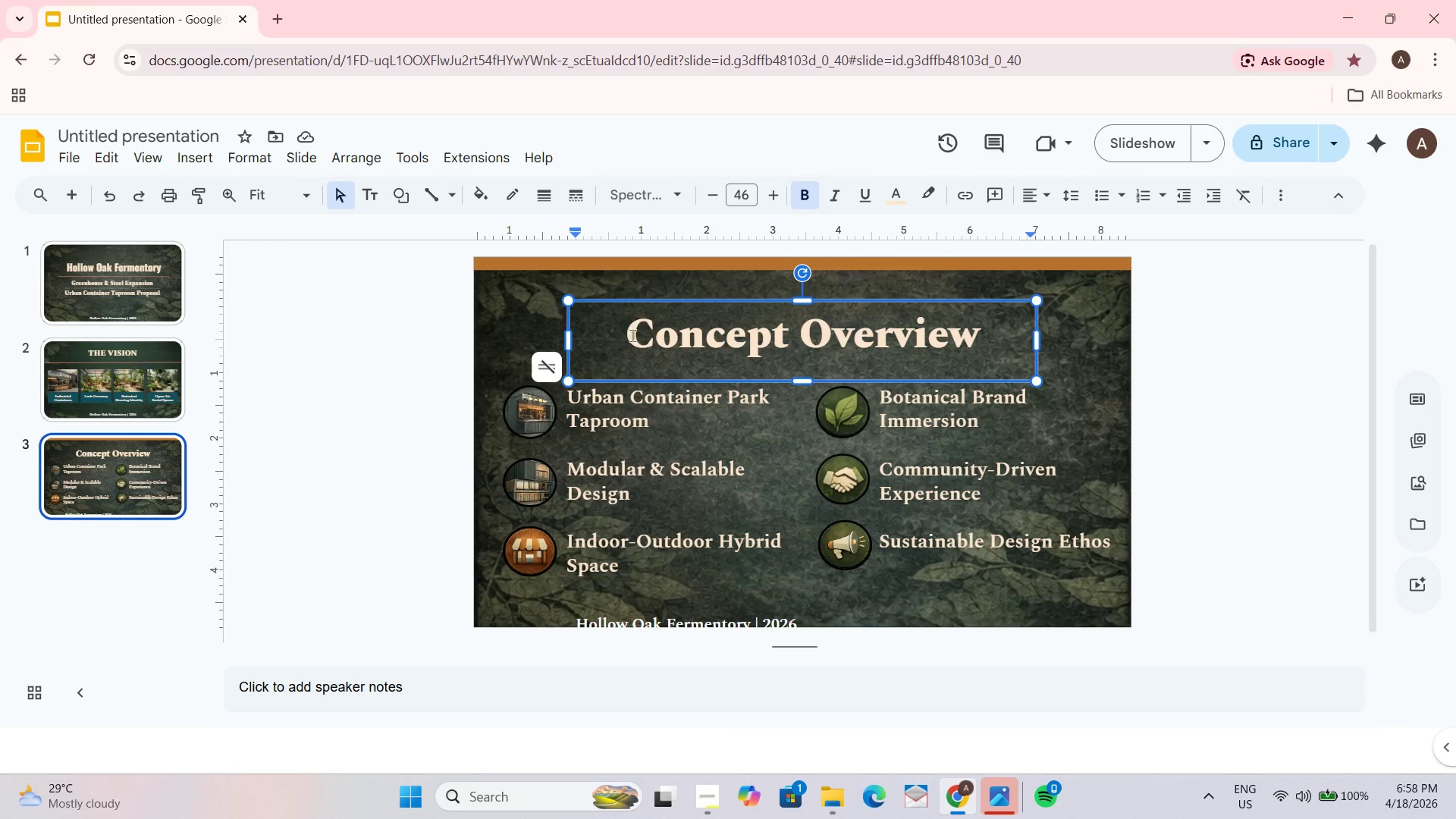 
key(Backspace)
 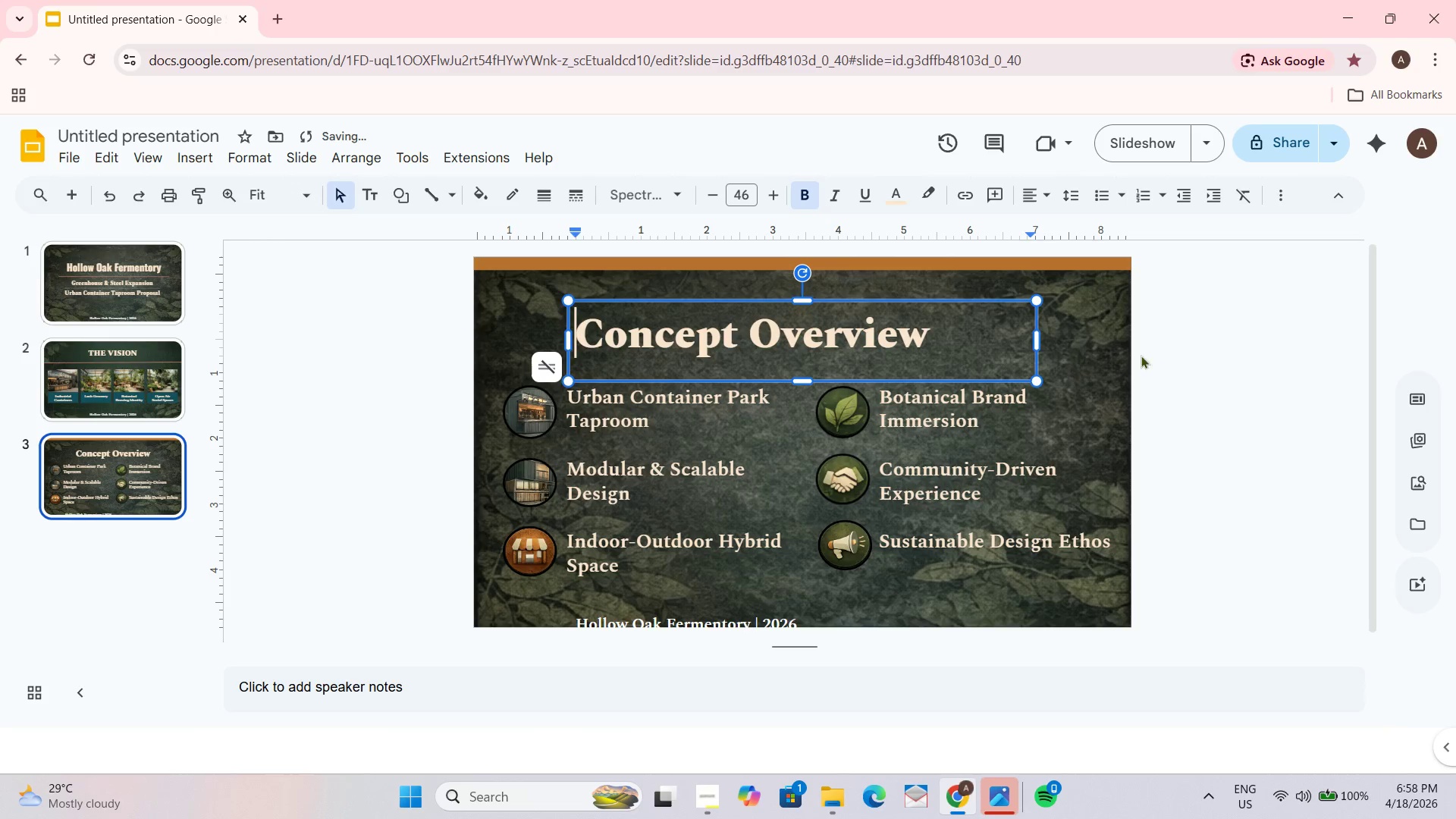 
left_click([1312, 375])
 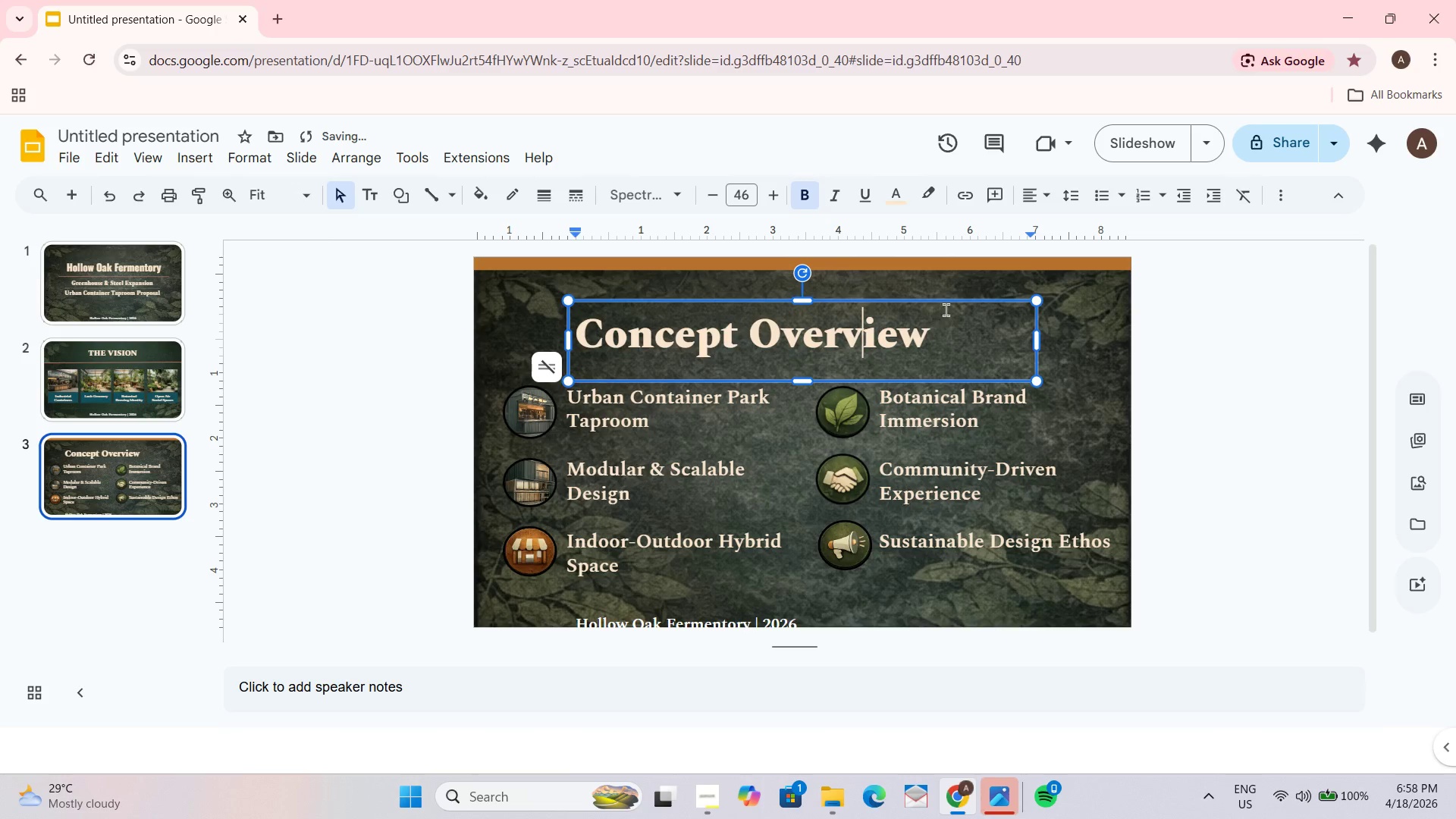 
left_click_drag(start_coordinate=[952, 303], to_coordinate=[897, 299])
 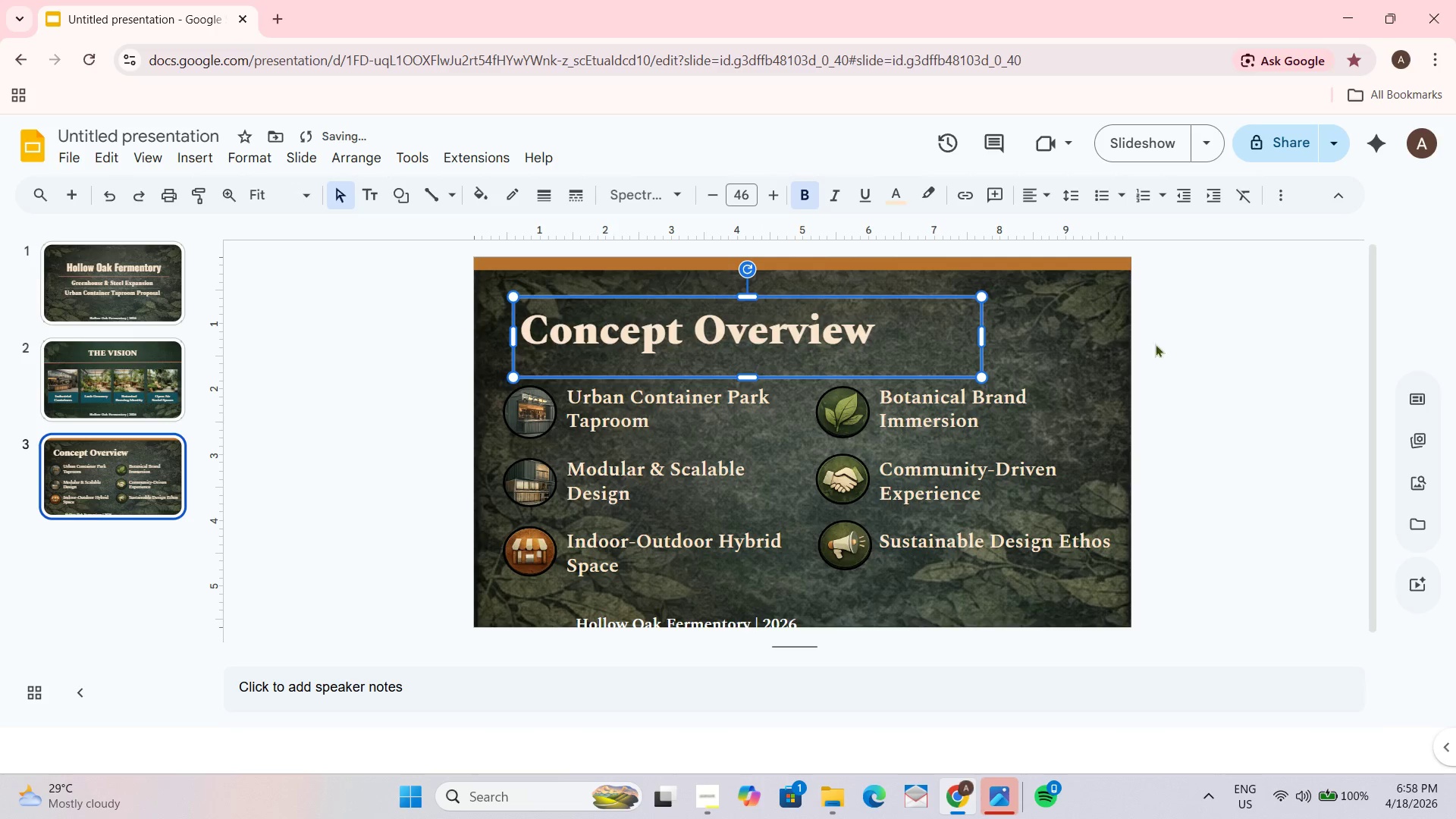 
left_click([1197, 345])
 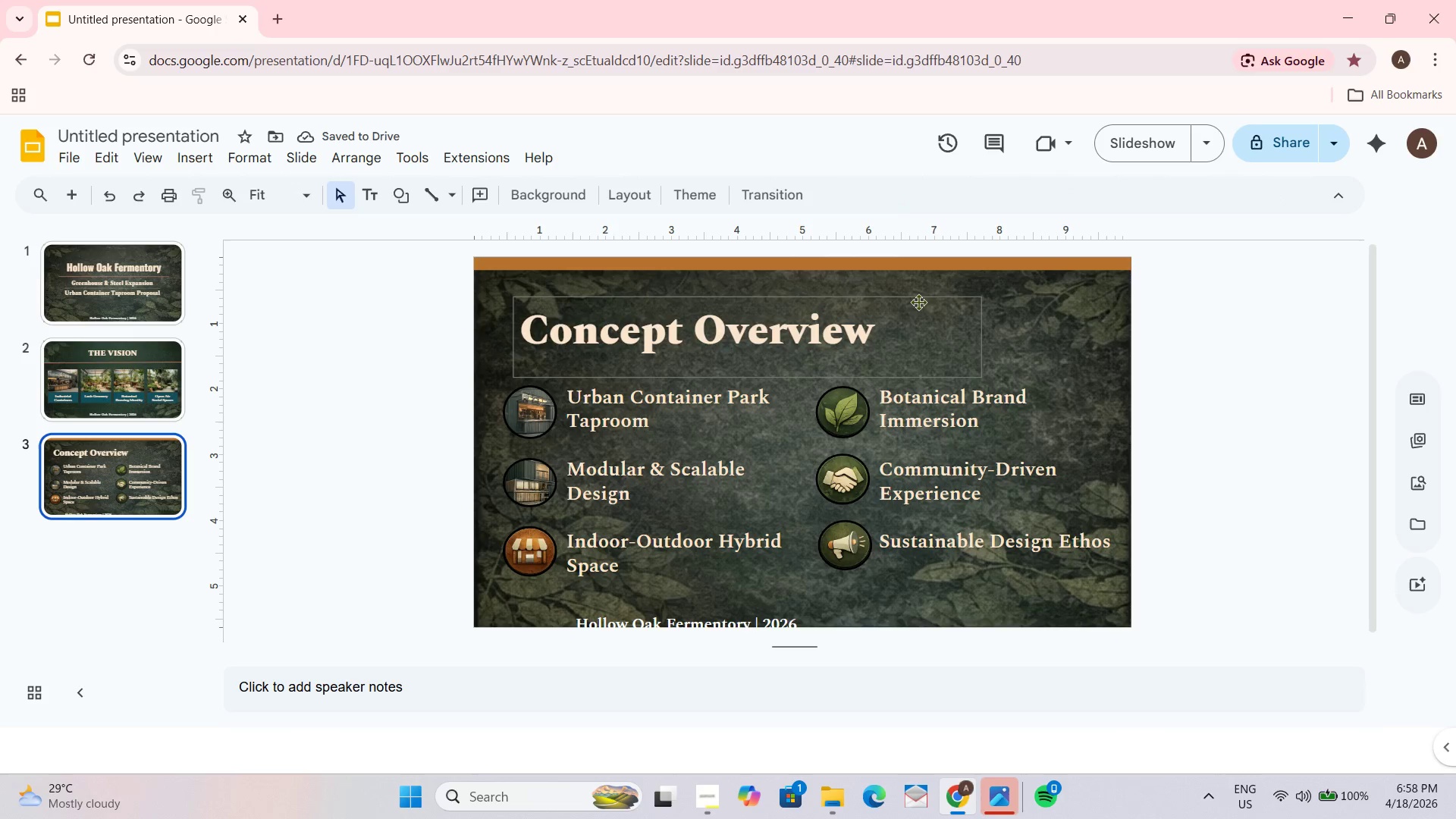 
left_click_drag(start_coordinate=[926, 297], to_coordinate=[918, 297])
 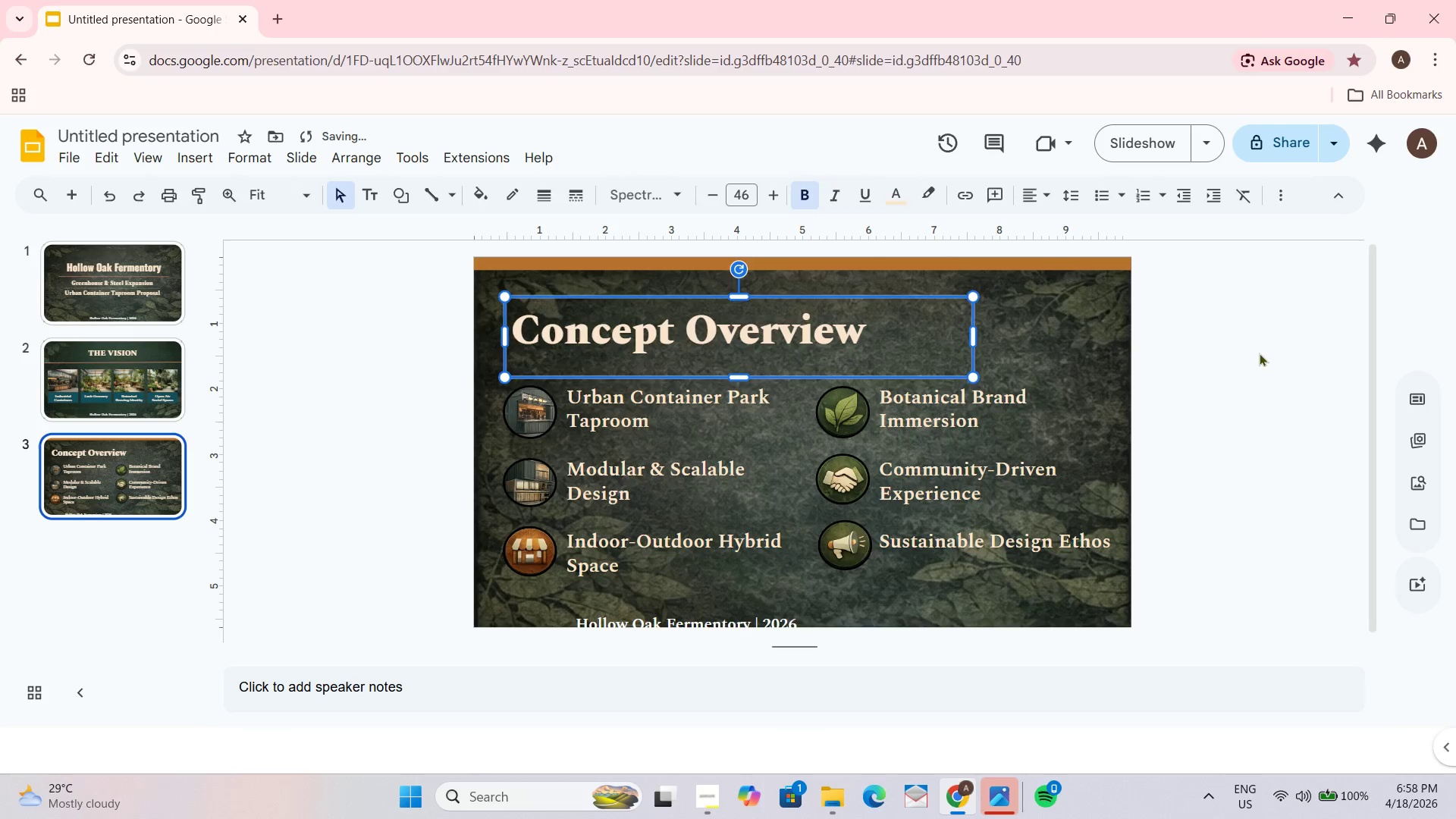 
left_click([1265, 354])
 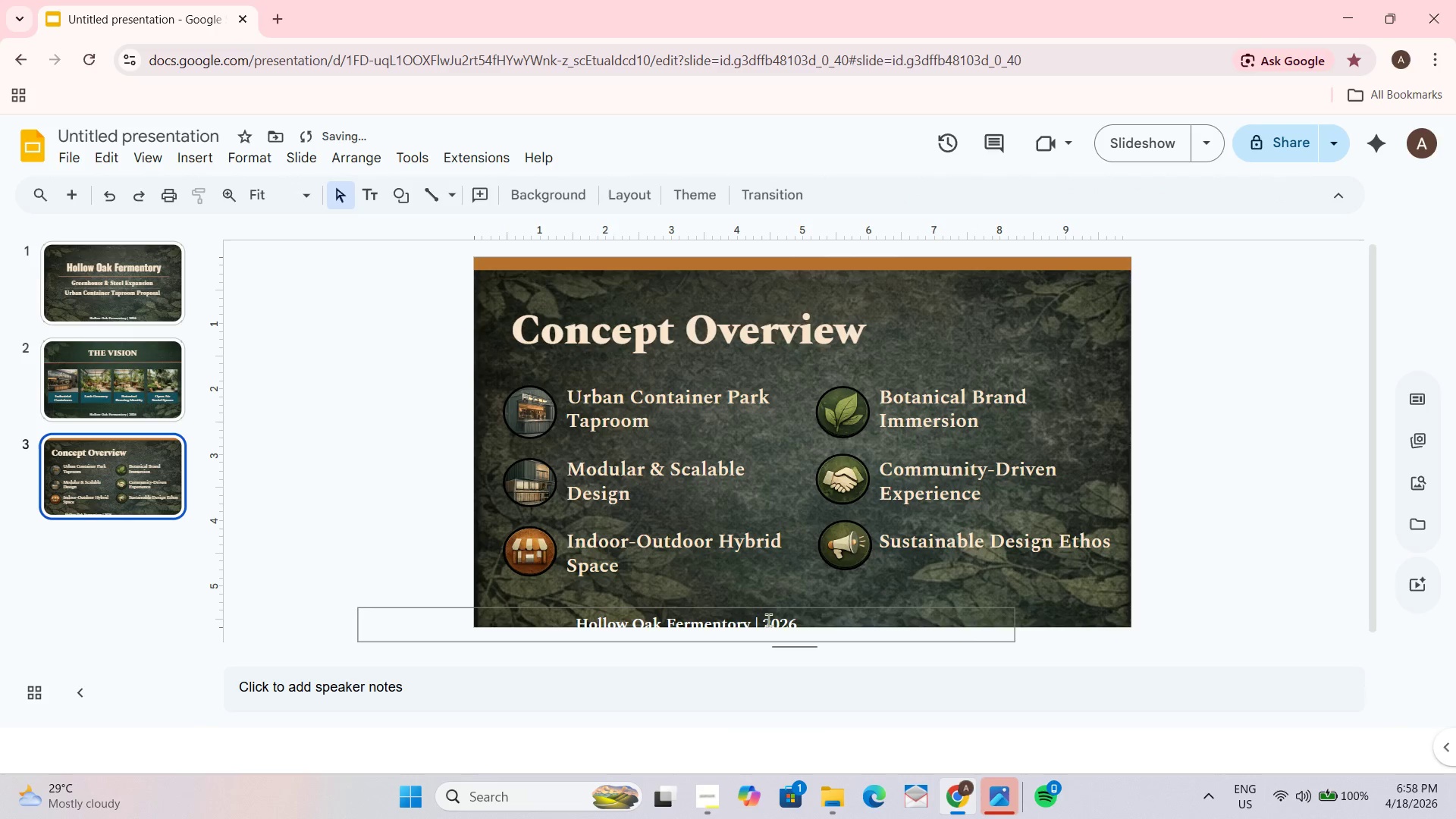 
left_click_drag(start_coordinate=[841, 610], to_coordinate=[960, 596])
 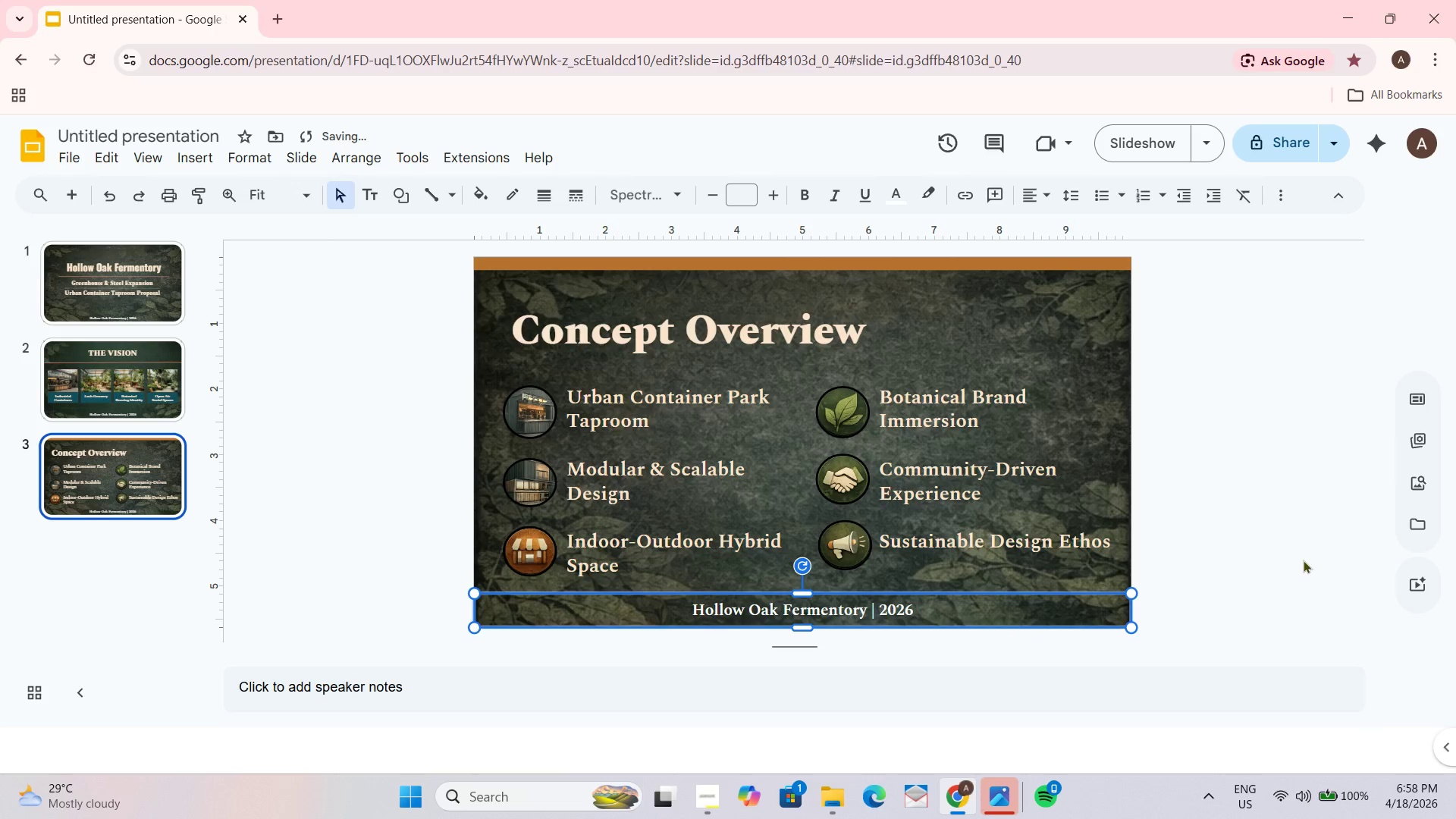 
left_click([1272, 548])
 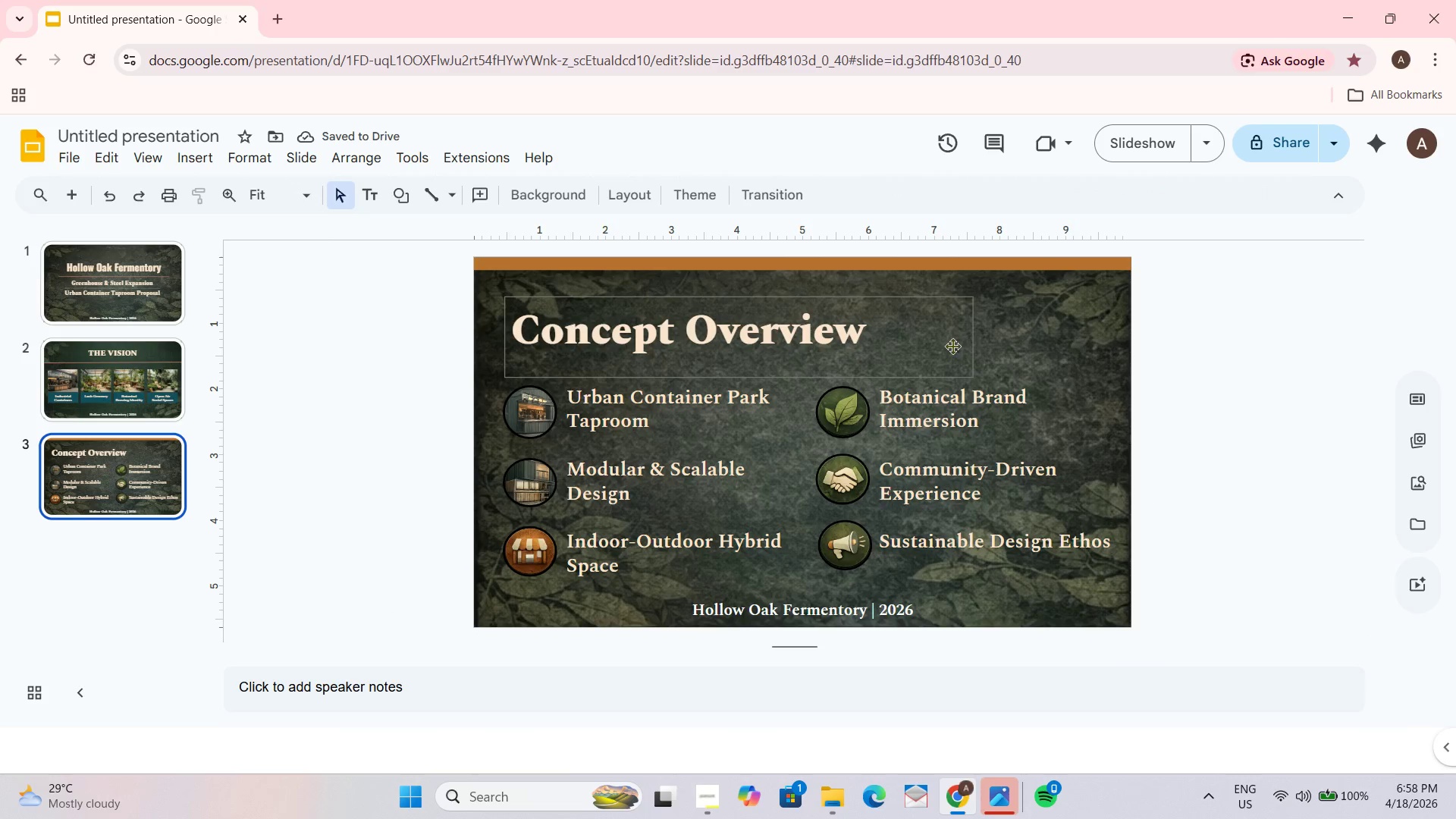 
wait(5.55)
 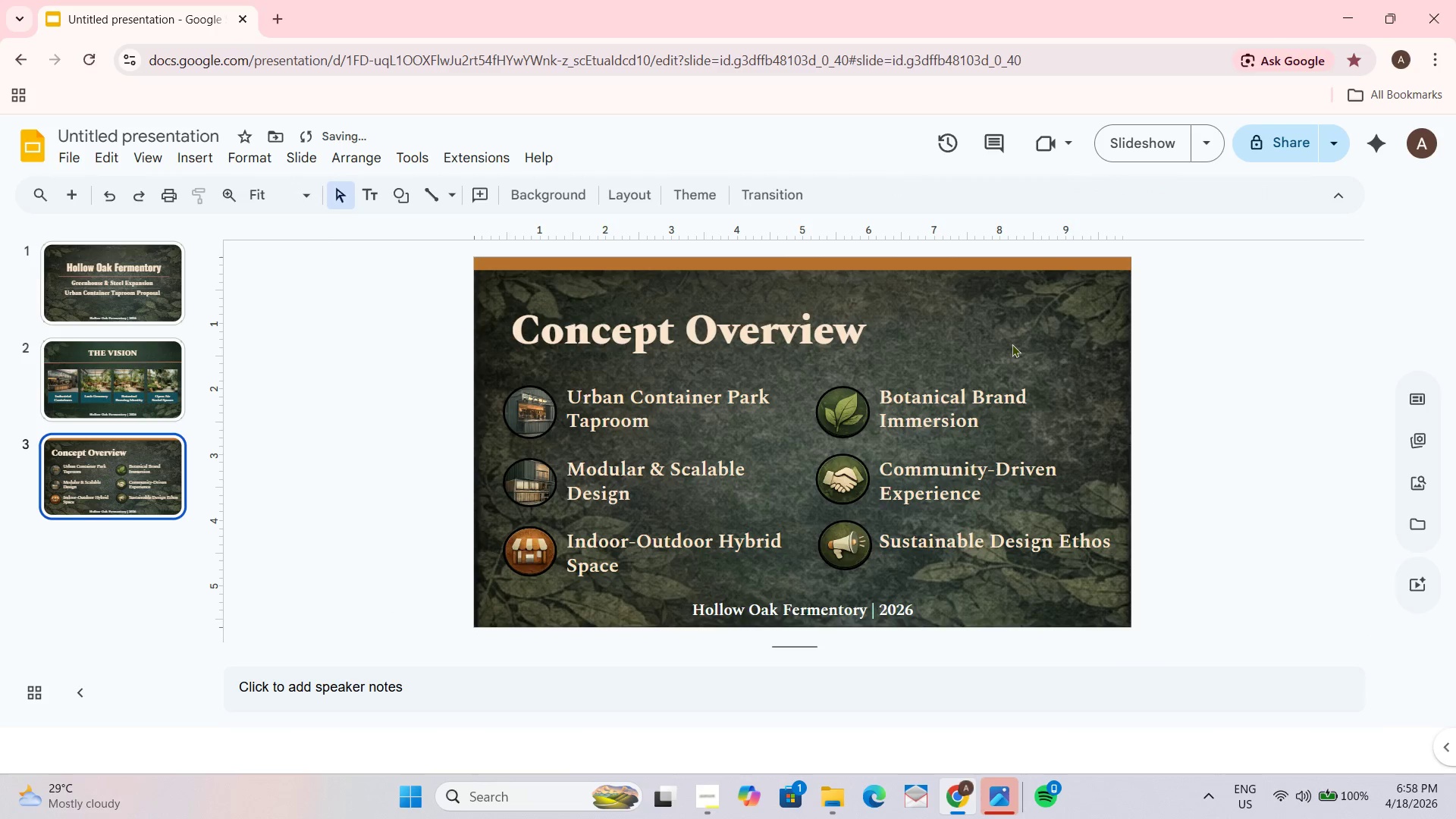 
left_click([424, 191])
 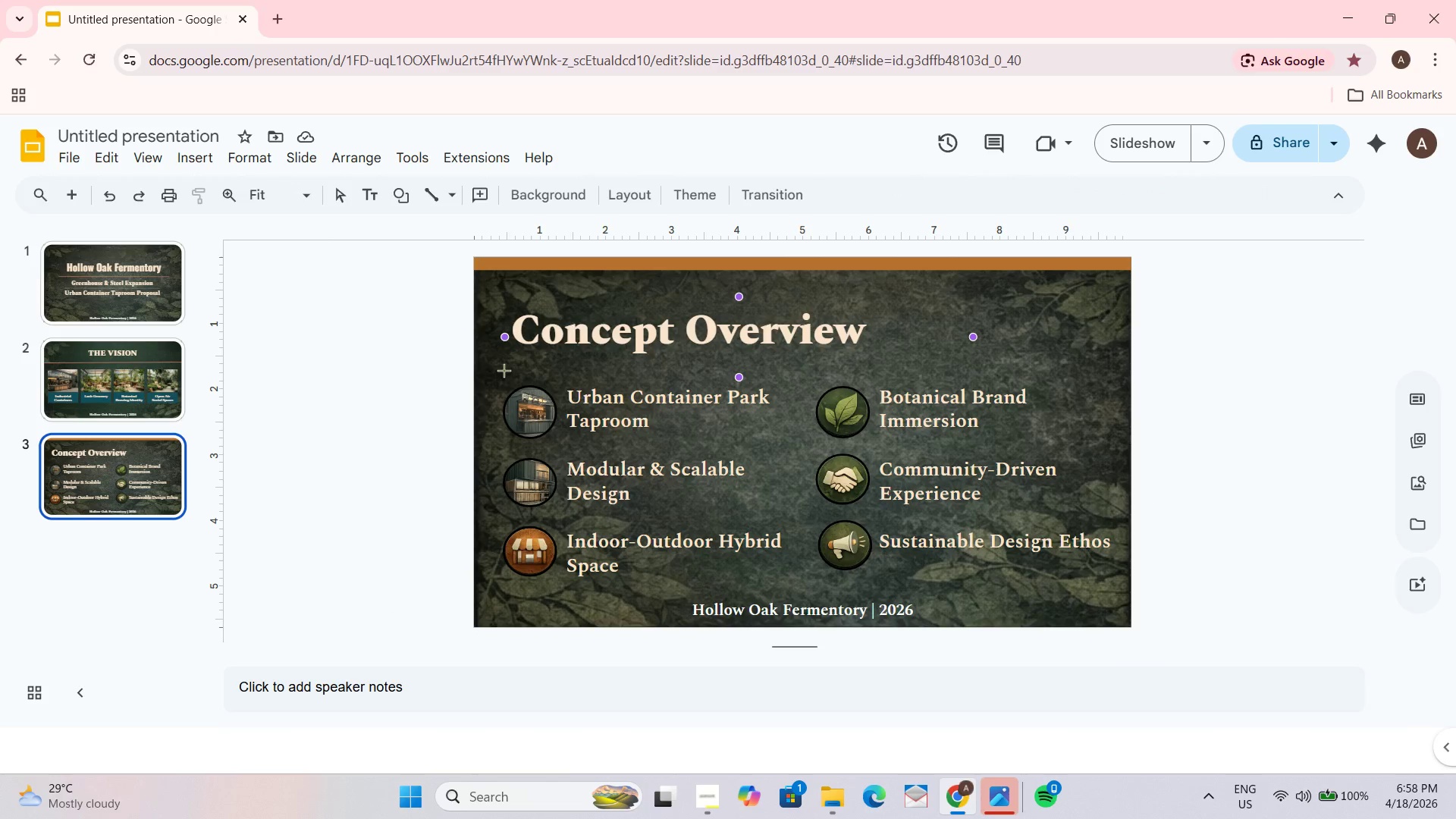 
left_click_drag(start_coordinate=[505, 369], to_coordinate=[924, 367])
 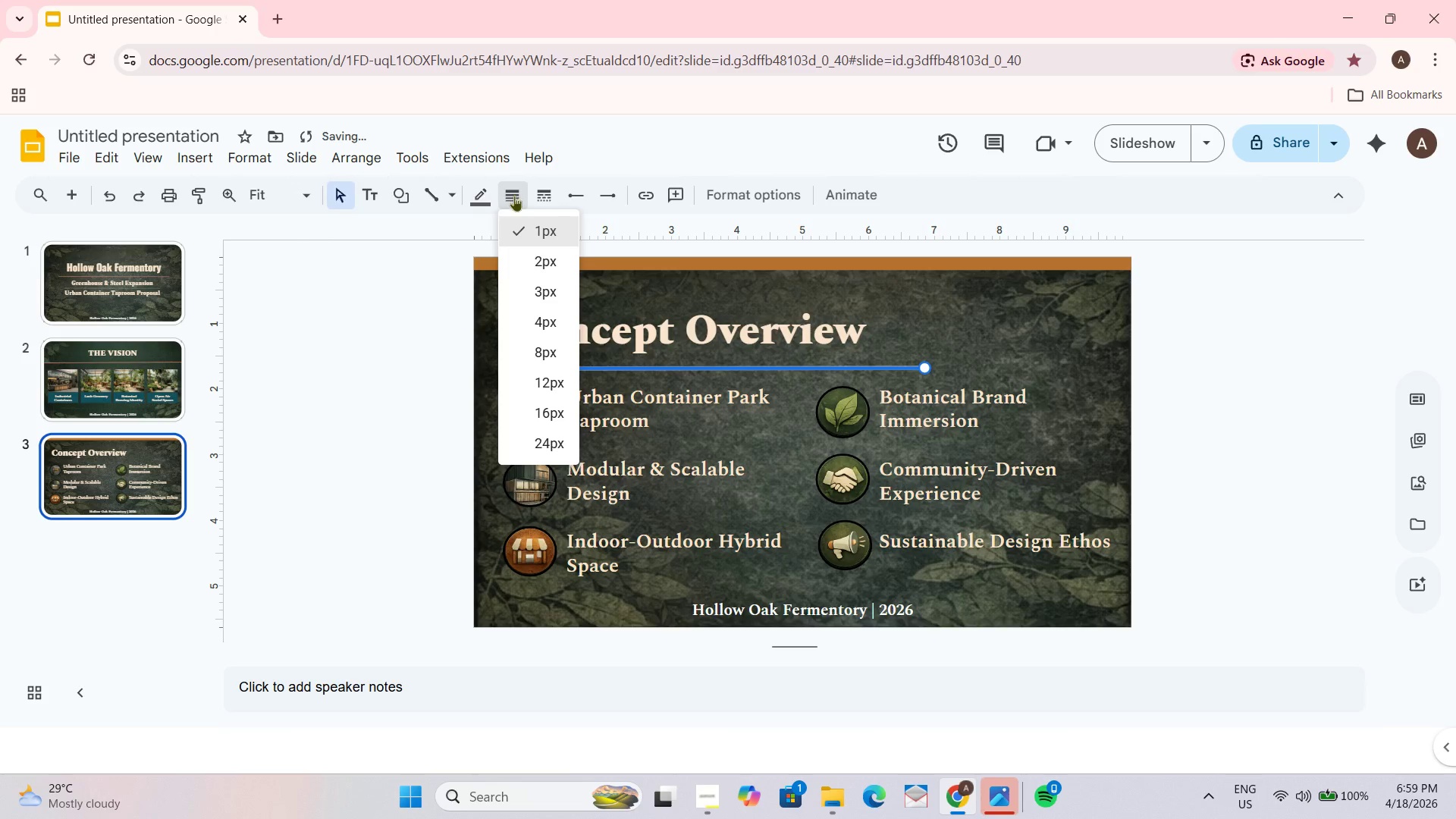 
double_click([545, 261])
 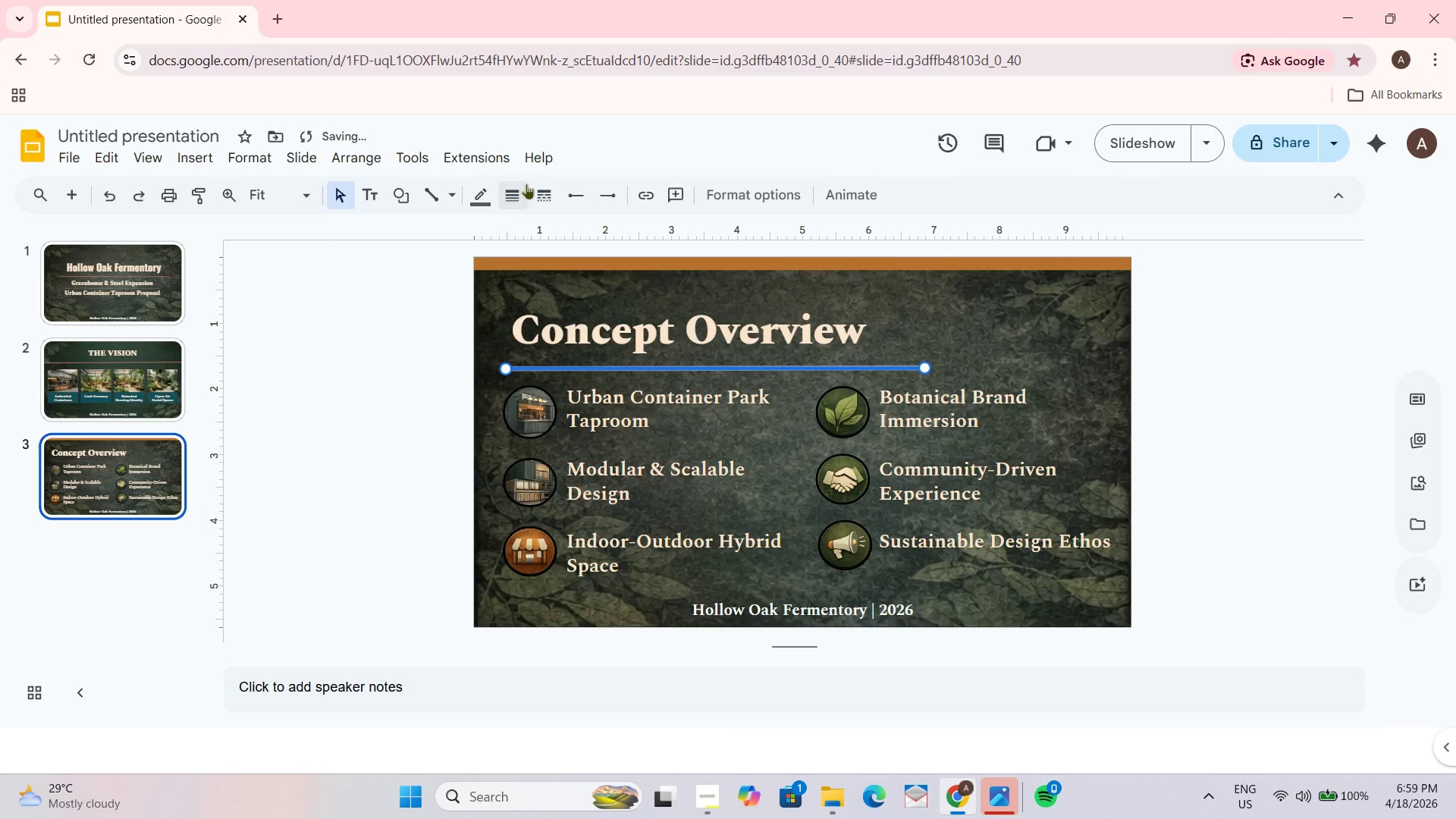 
left_click([474, 190])
 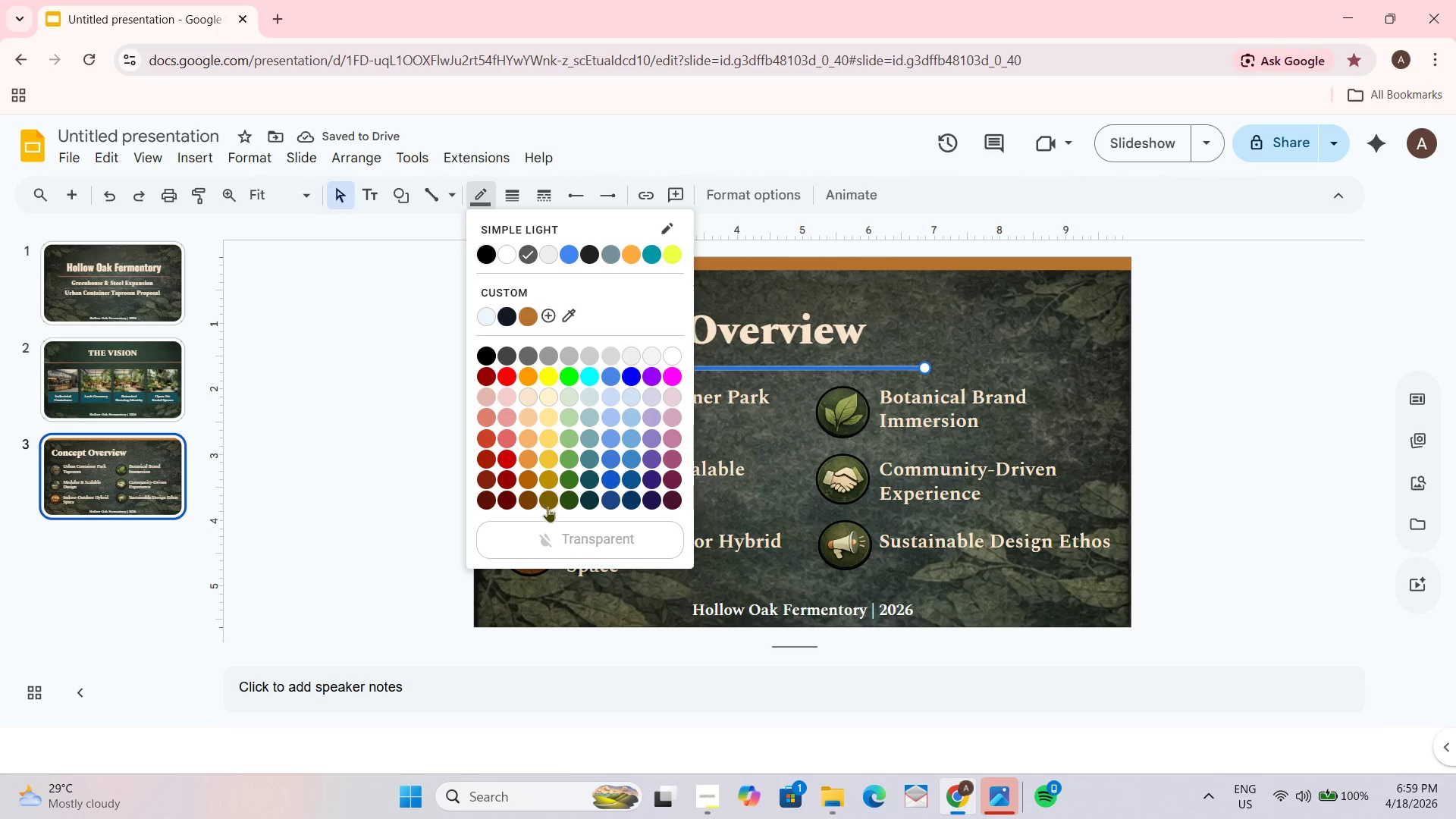 
left_click([529, 504])
 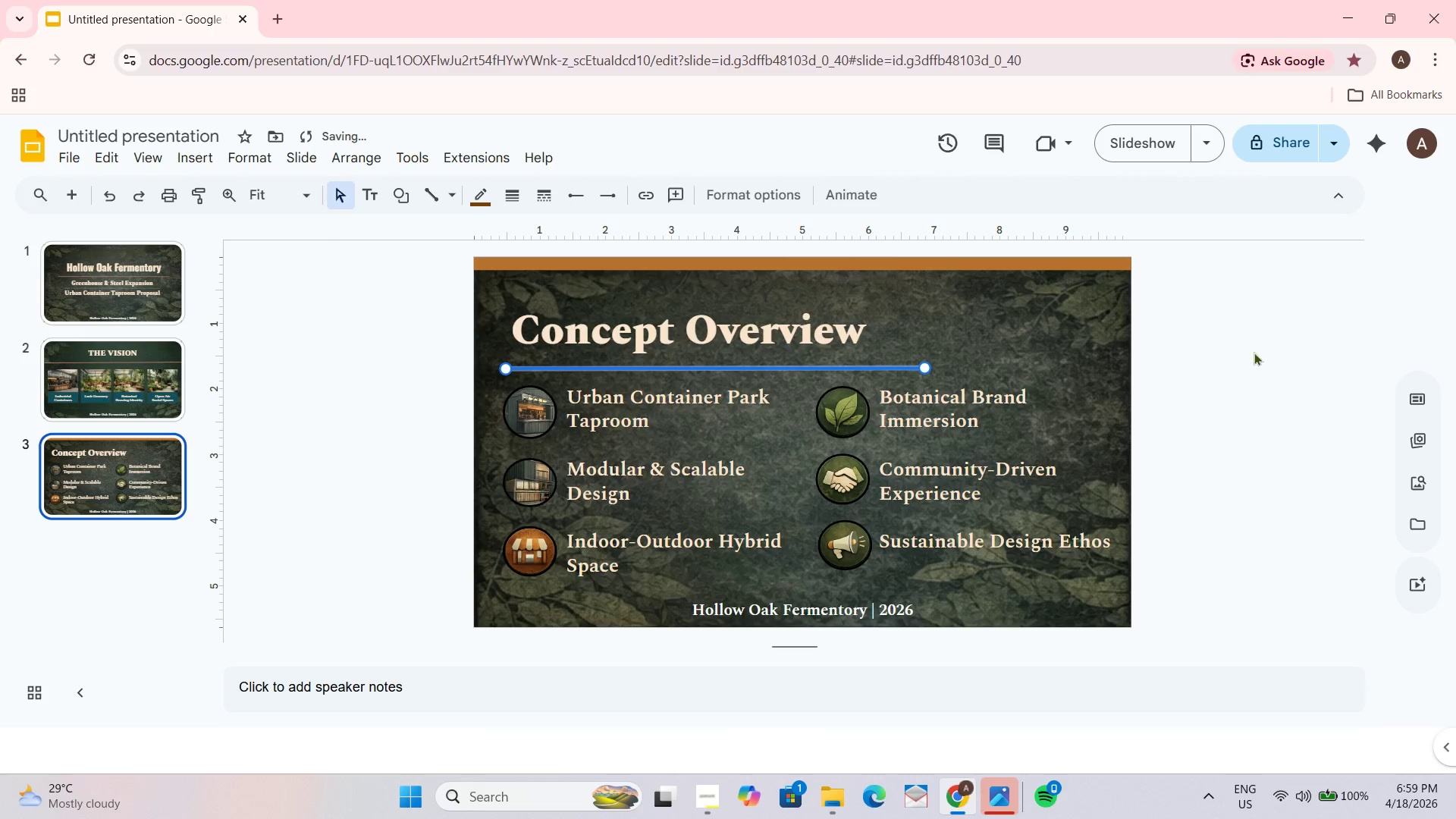 
left_click([1294, 343])
 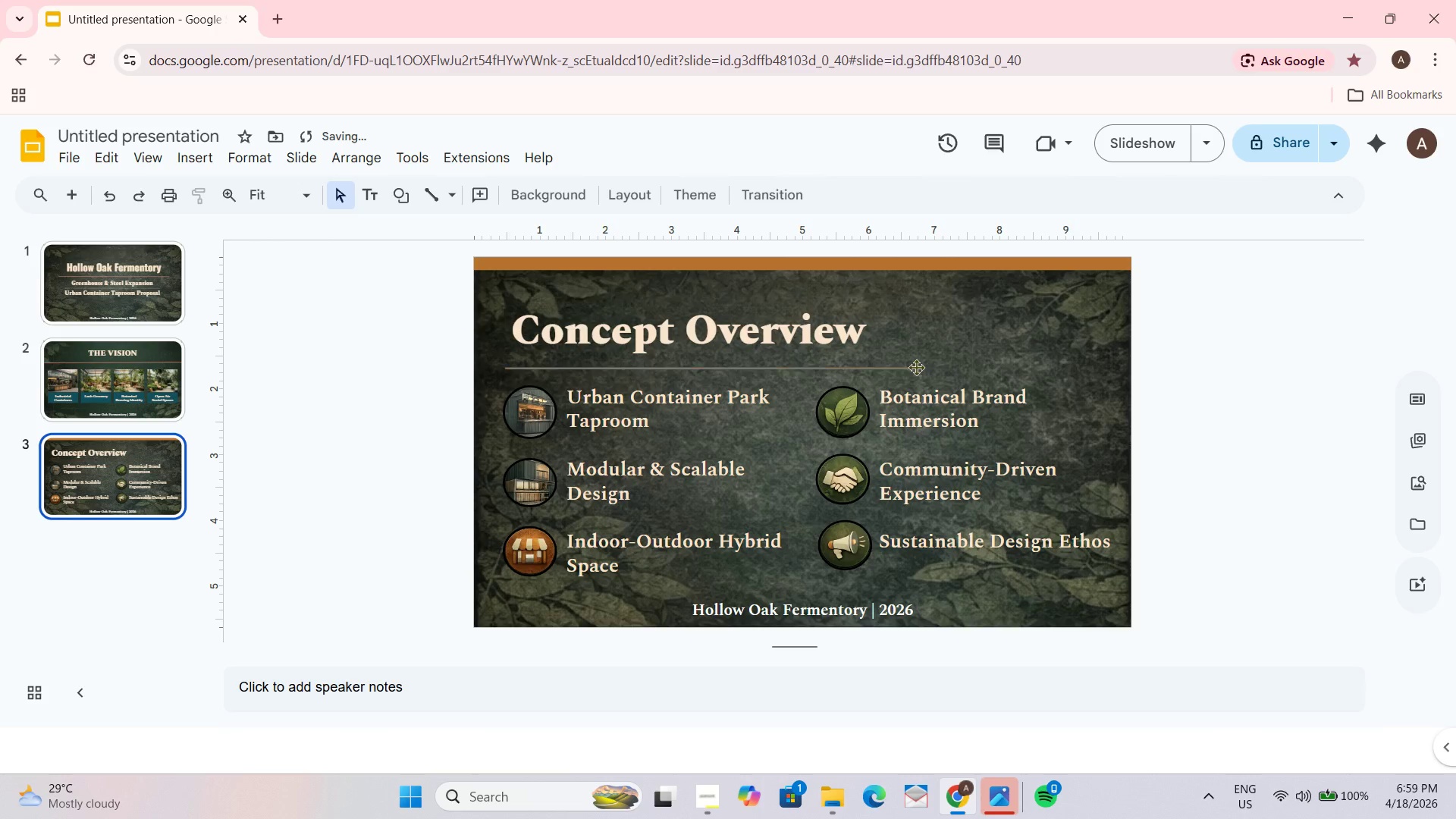 
left_click([908, 366])
 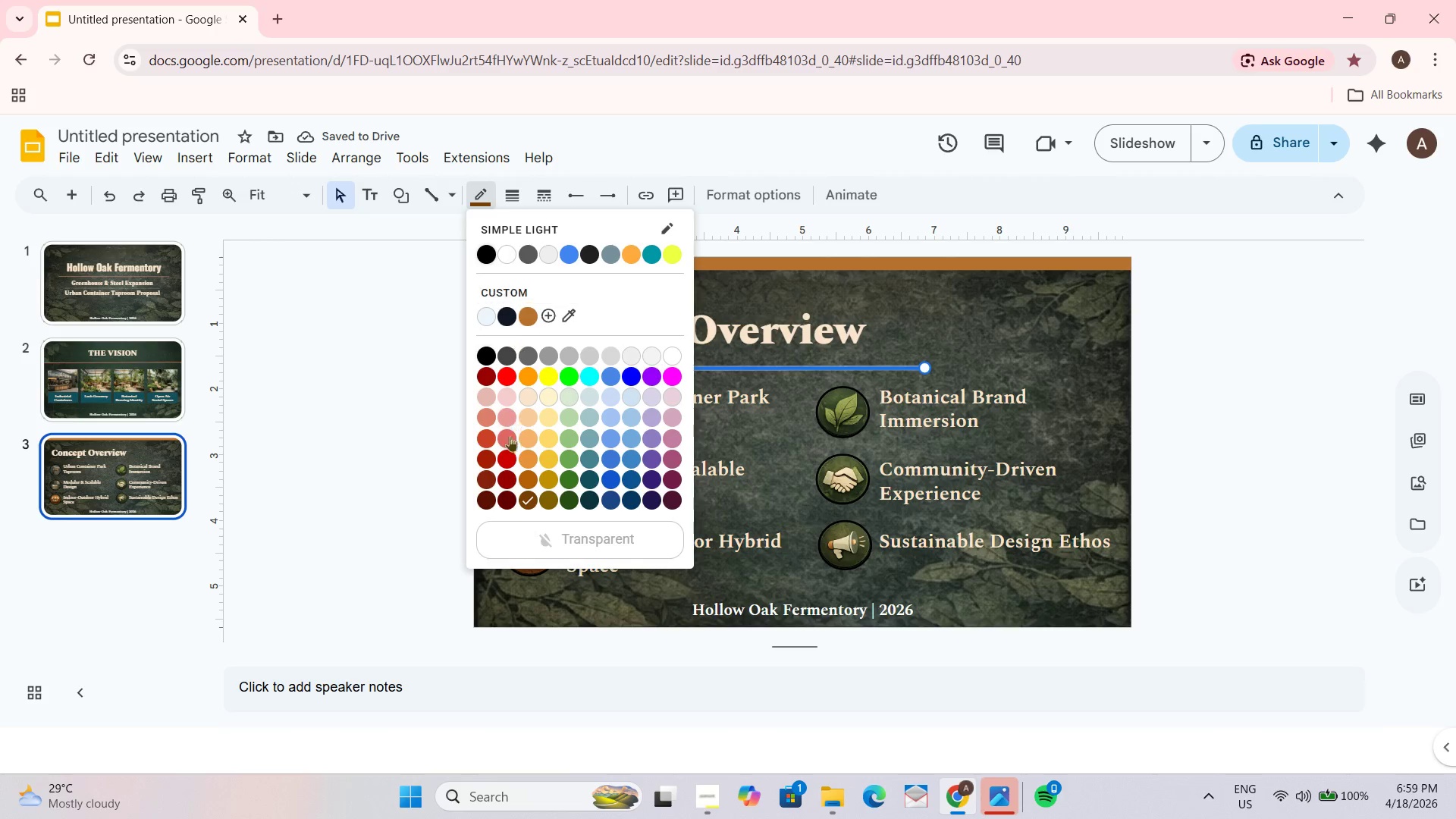 
left_click([524, 482])
 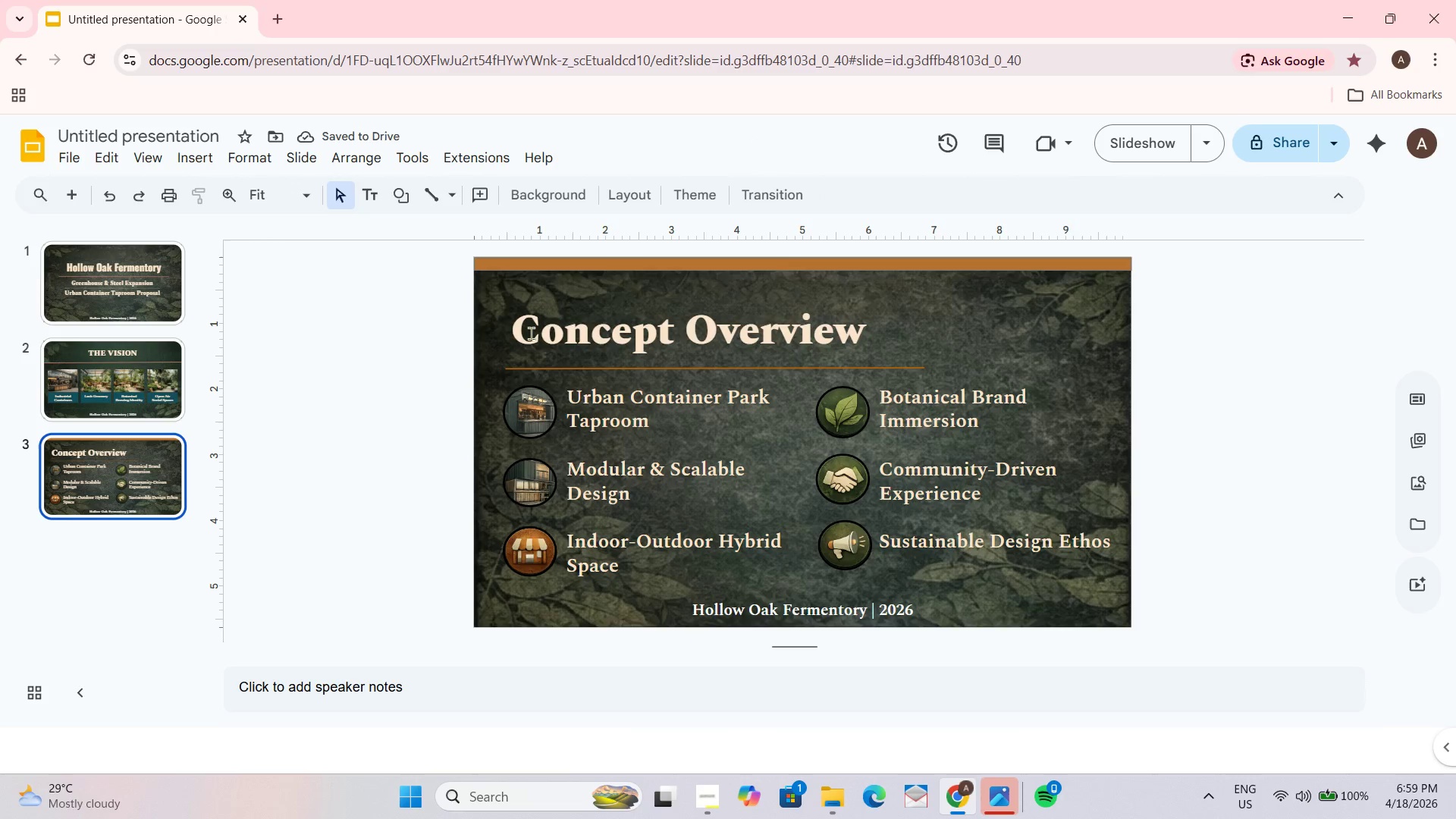 
wait(6.25)
 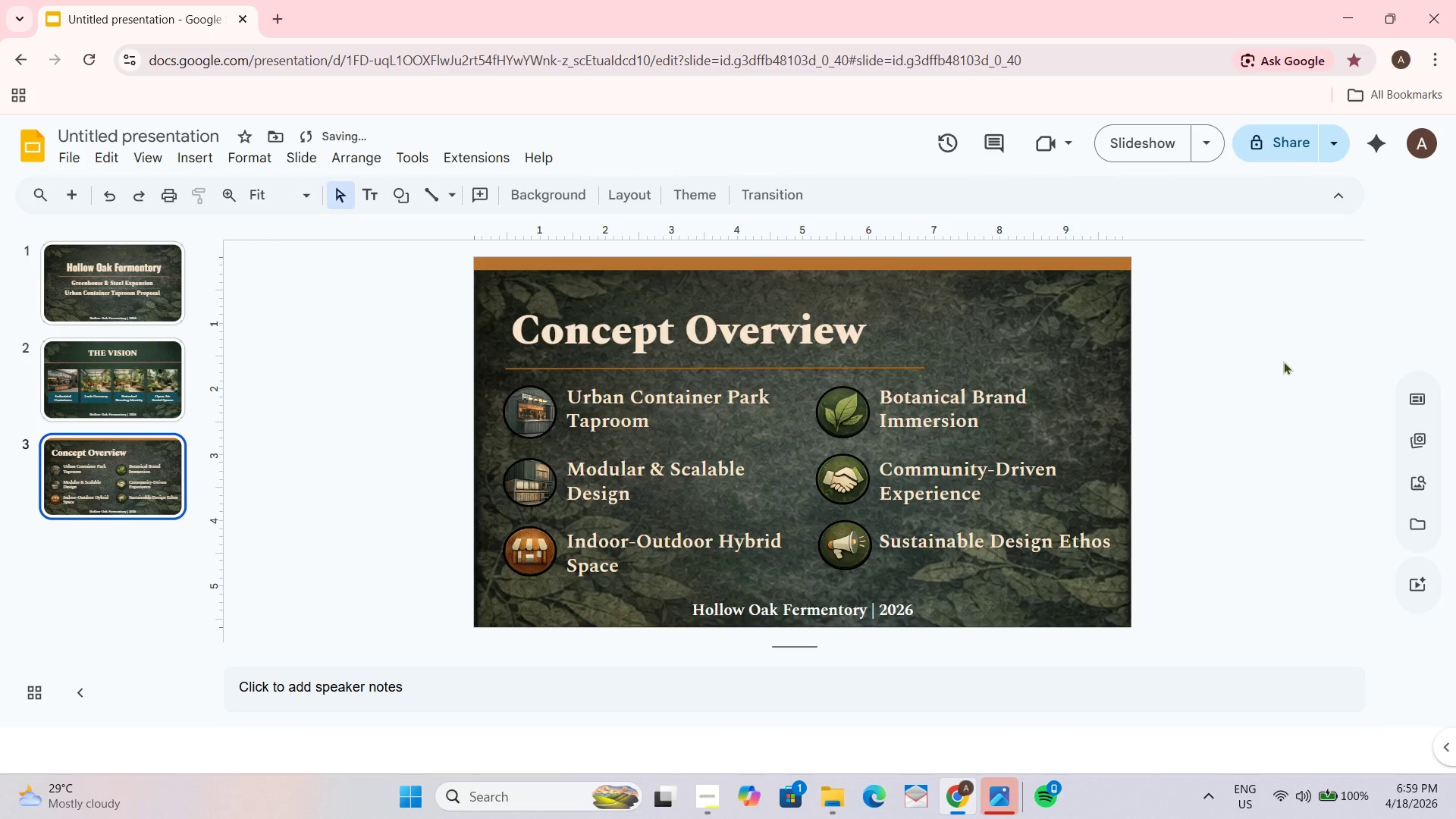 
left_click([105, 475])
 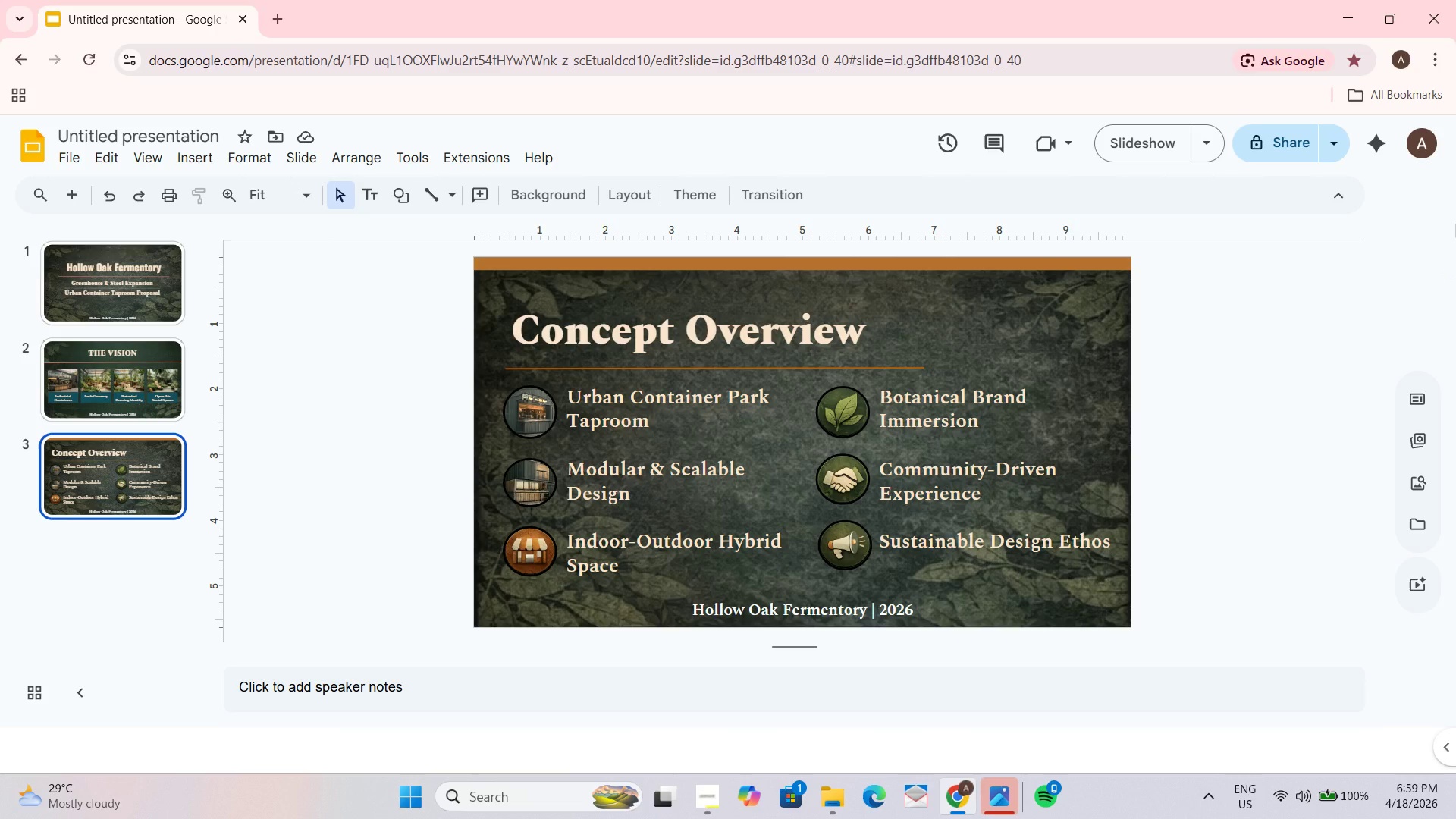 
wait(15.0)
 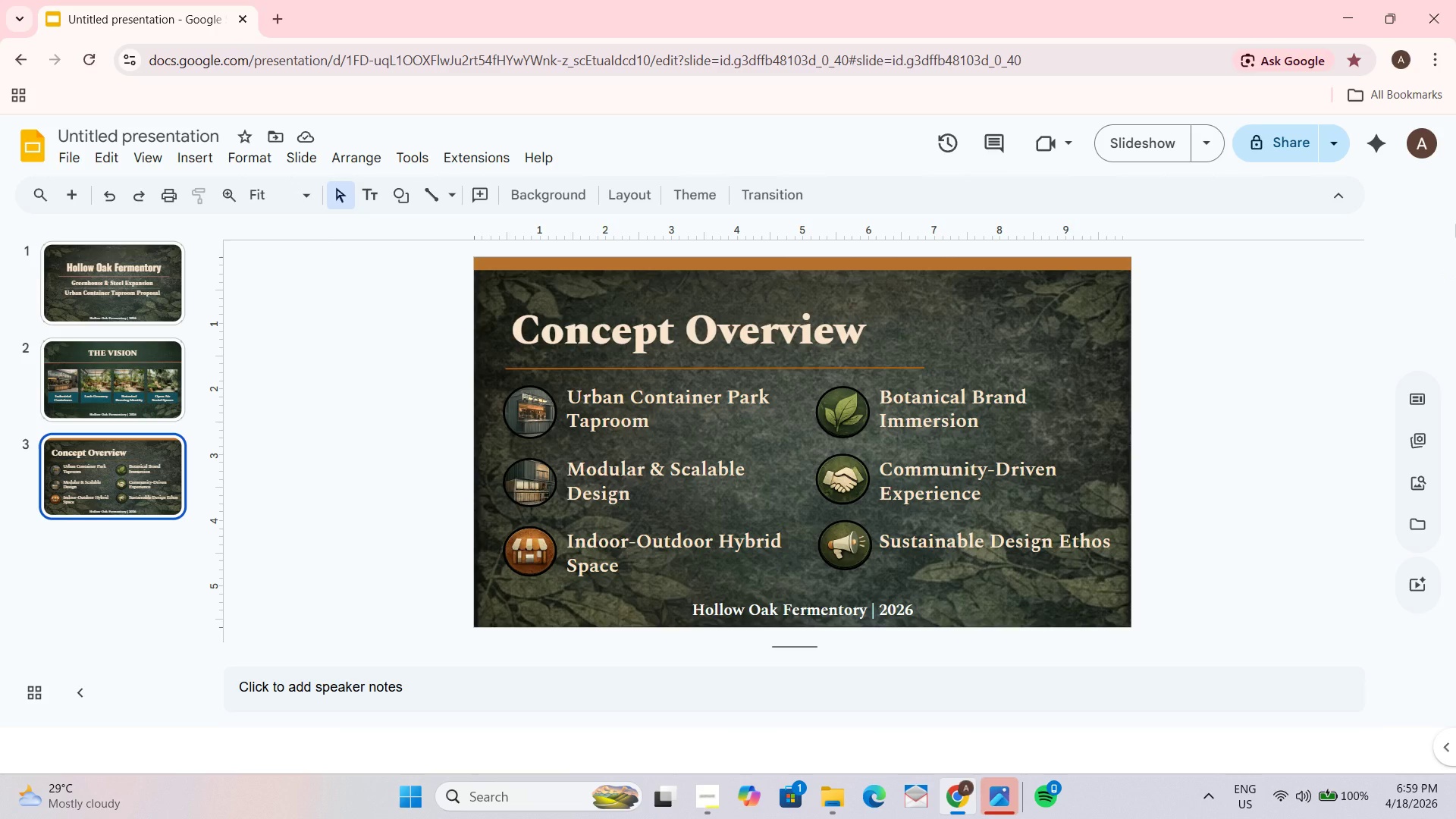 
left_click([126, 475])
 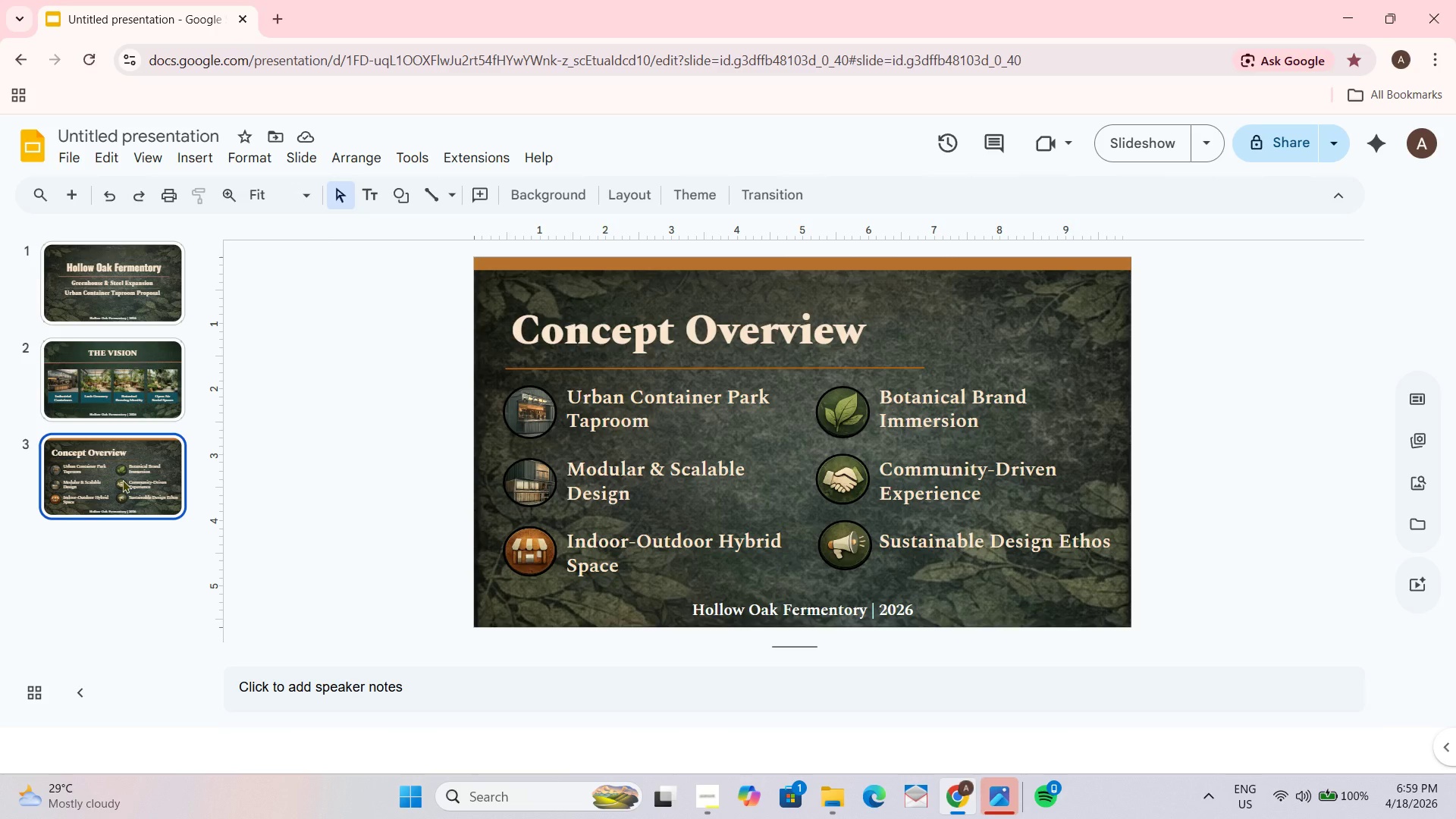 
key(Enter)
 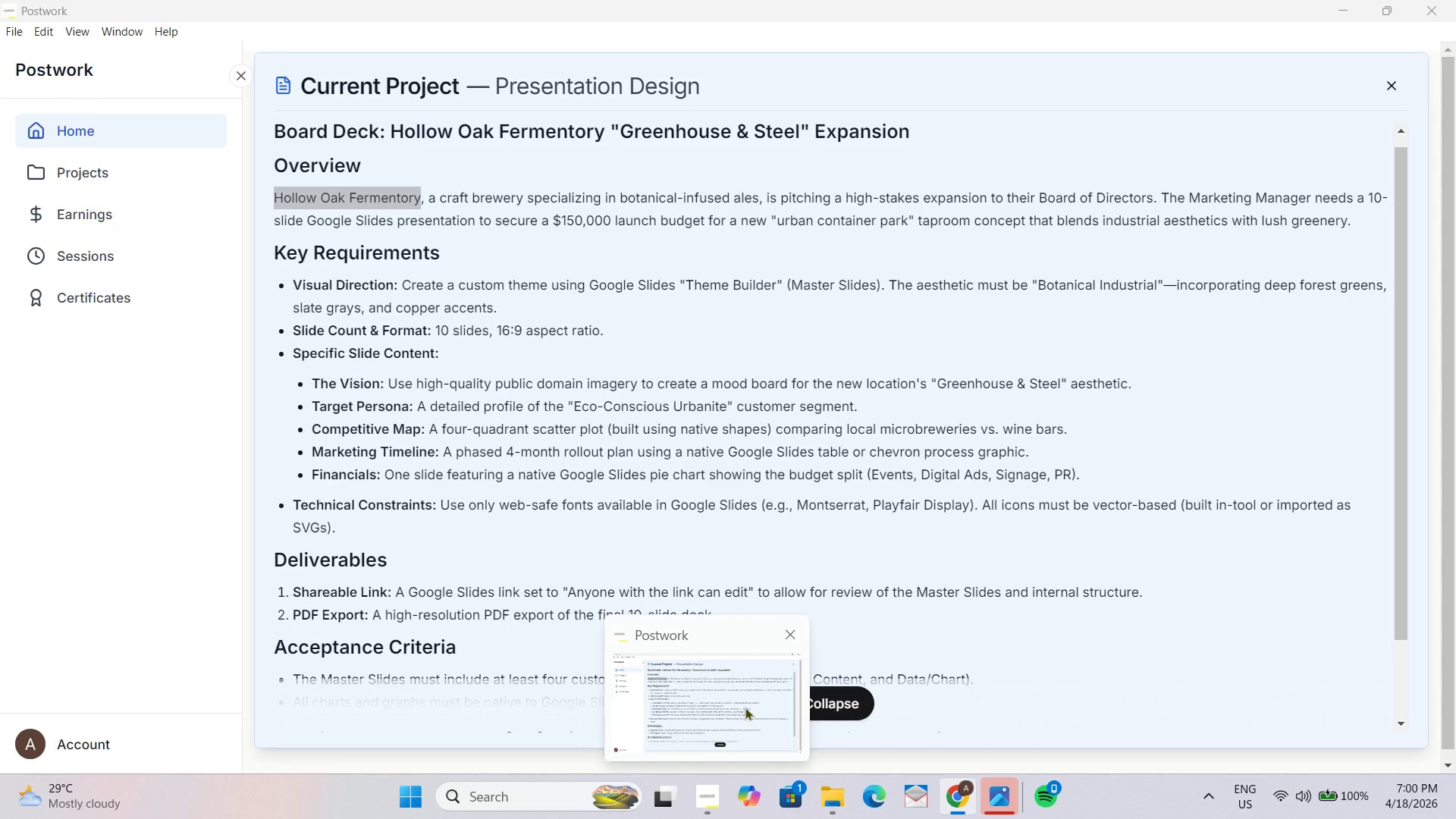 
wait(64.81)
 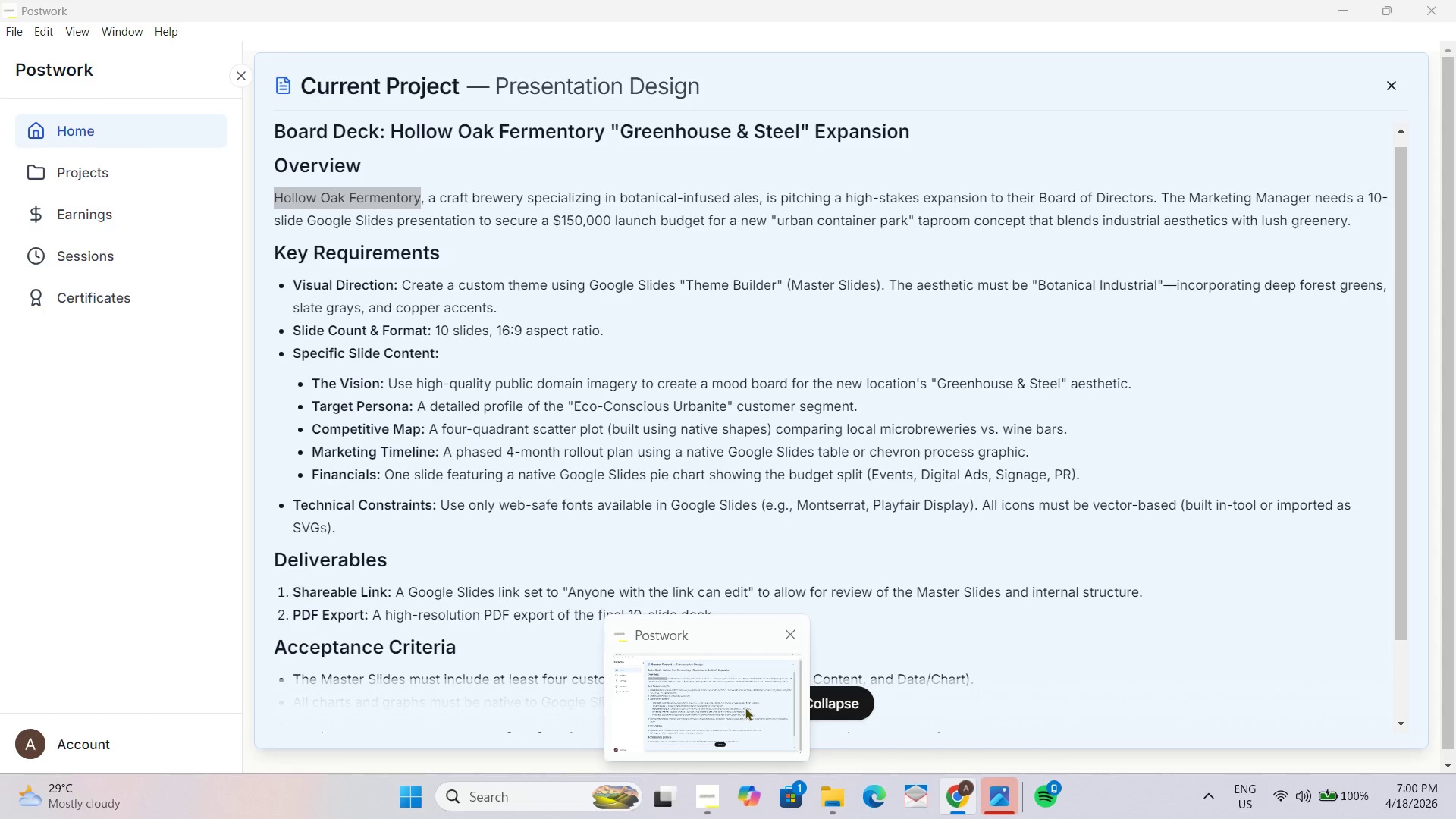 
left_click([704, 701])